 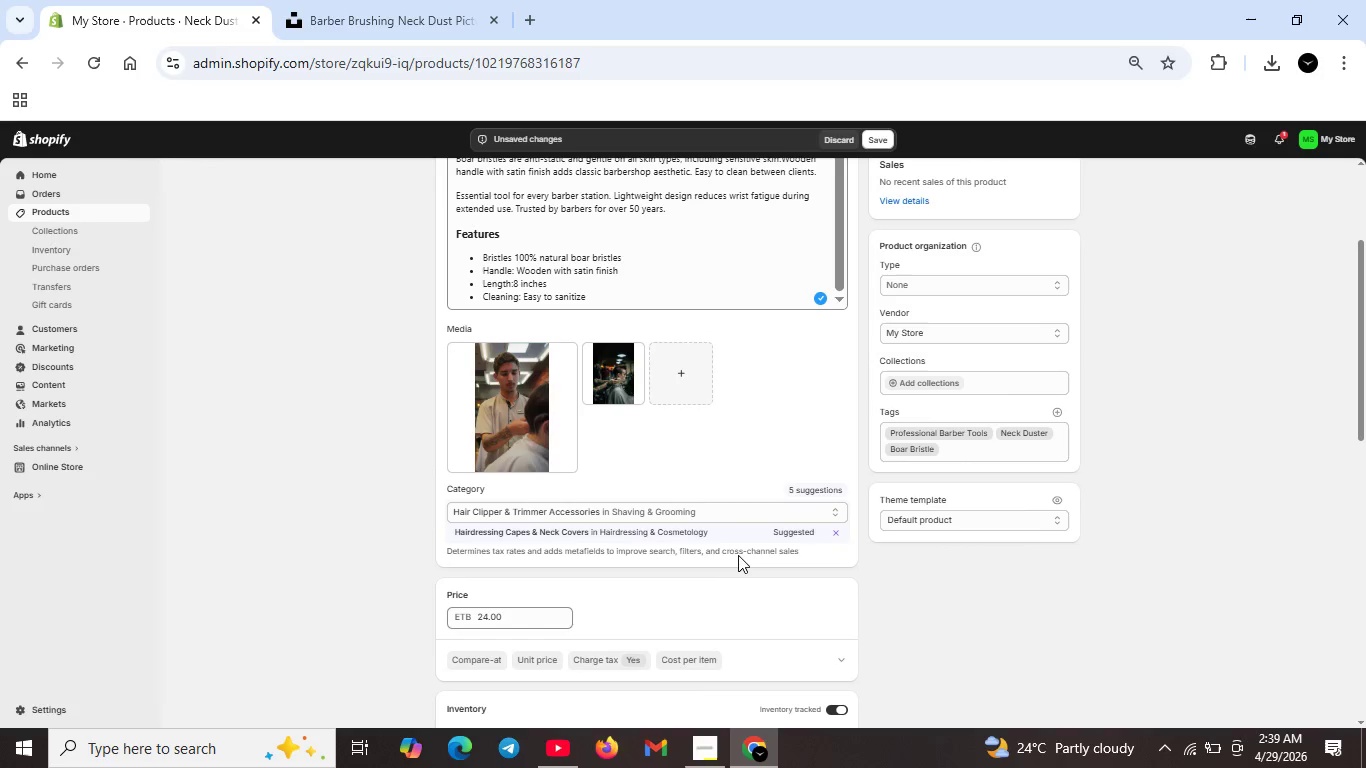 
scroll: coordinate [670, 432], scroll_direction: up, amount: 1.0
 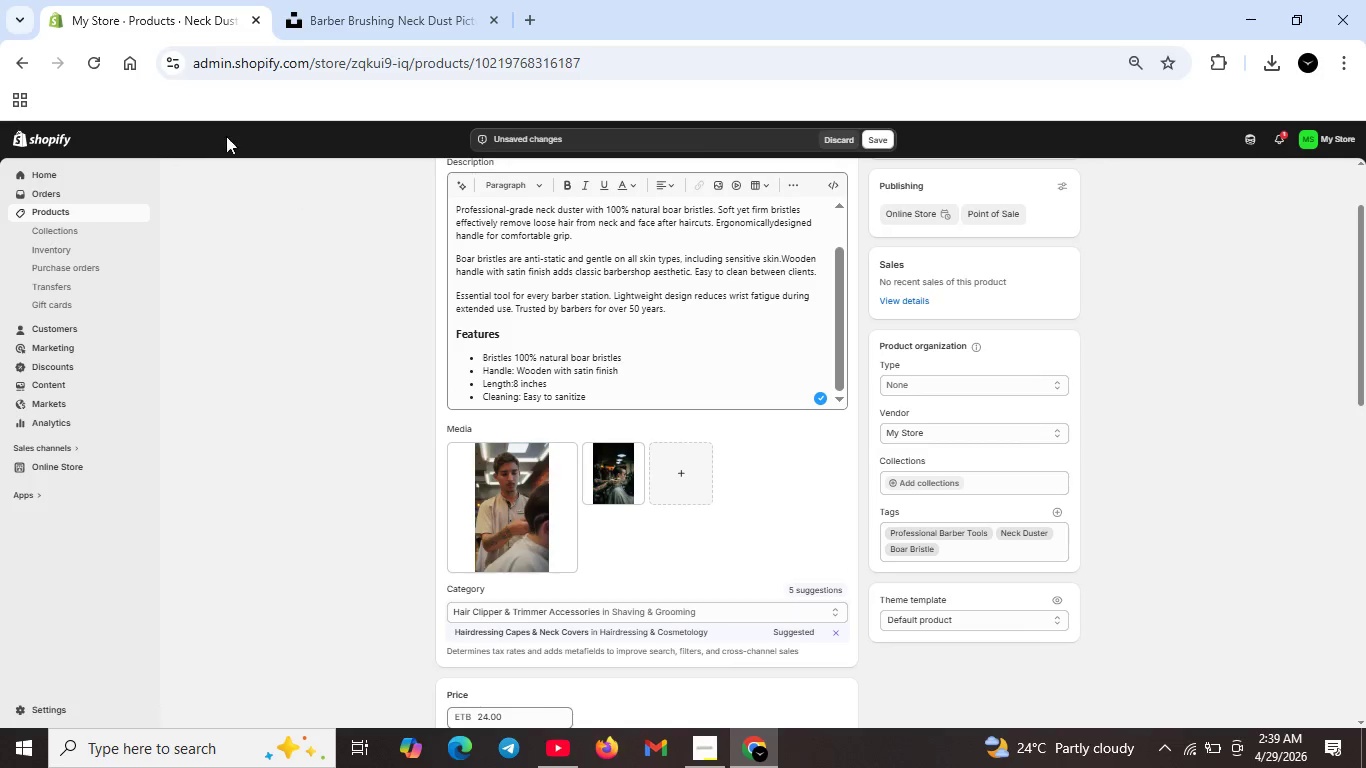 
wait(6.6)
 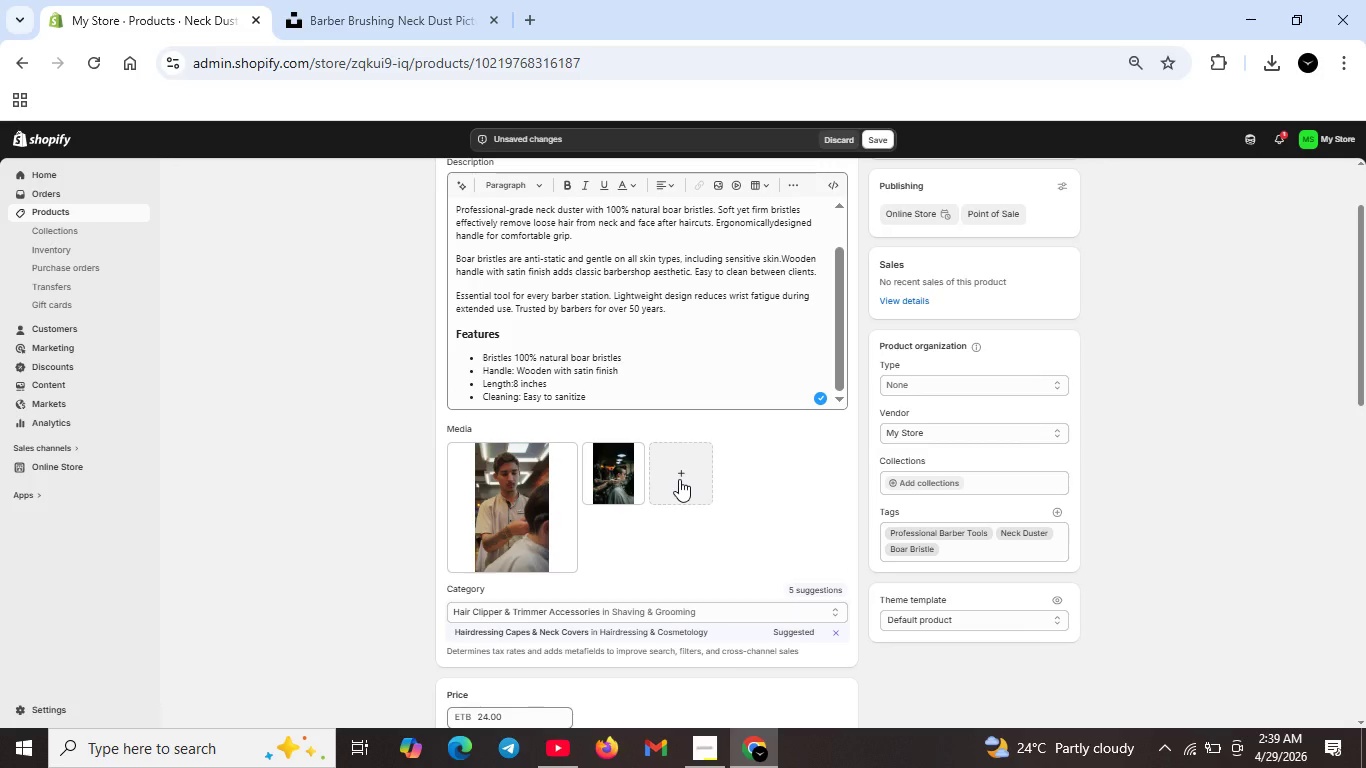 
left_click([845, 136])
 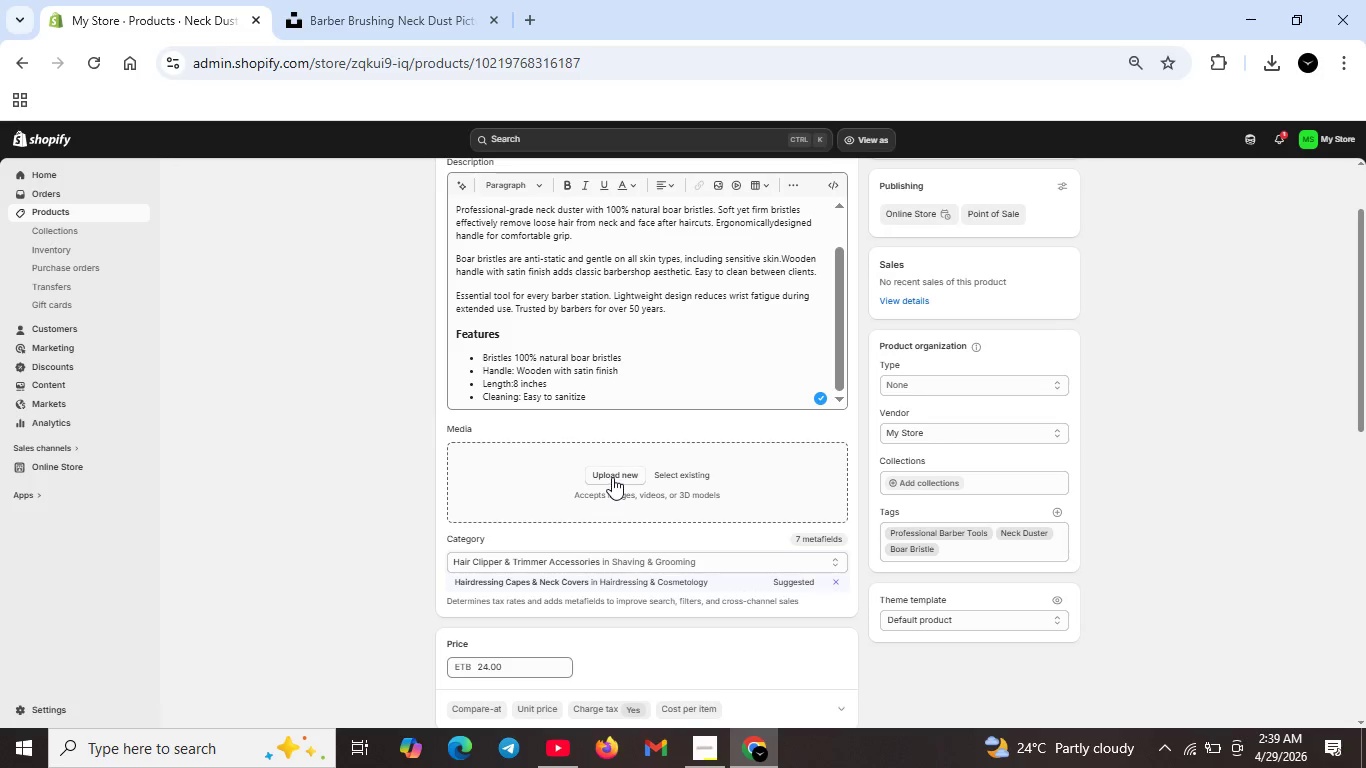 
left_click([612, 477])
 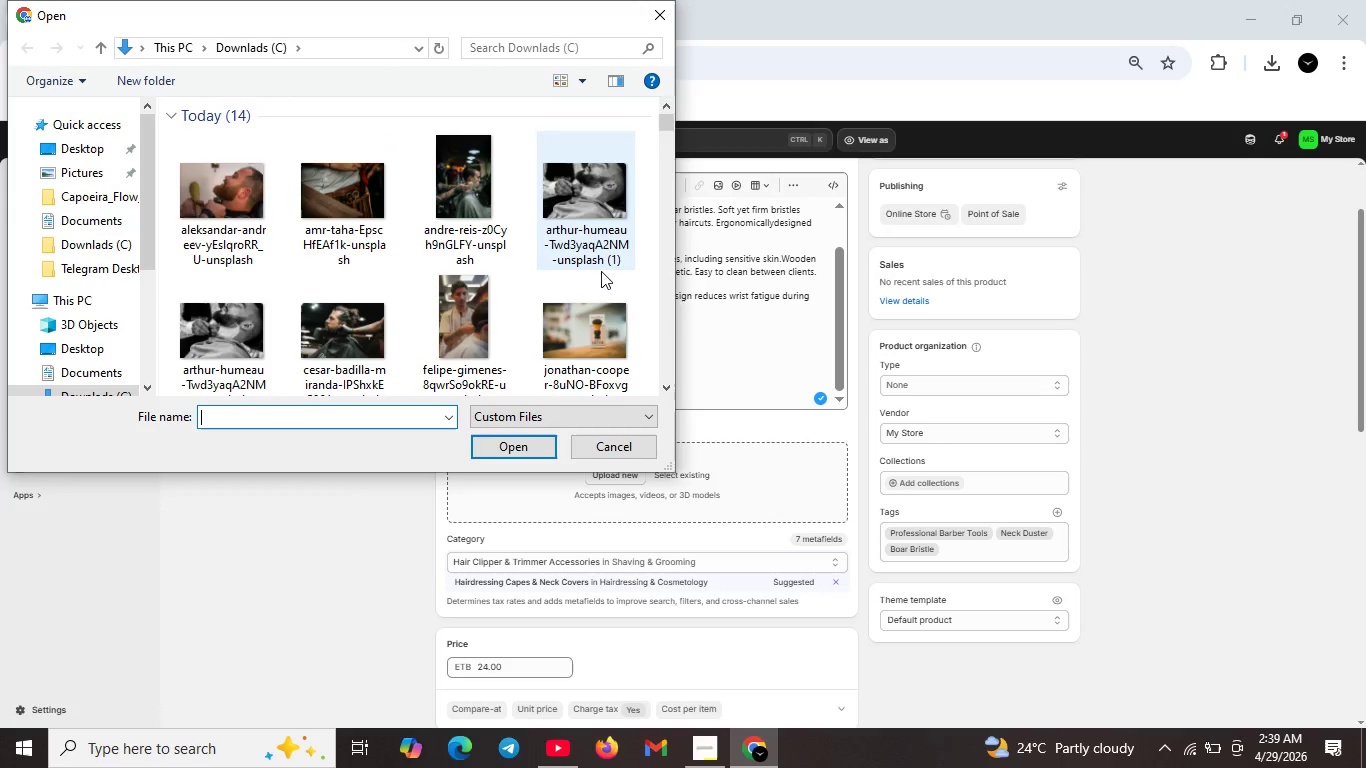 
left_click([596, 221])
 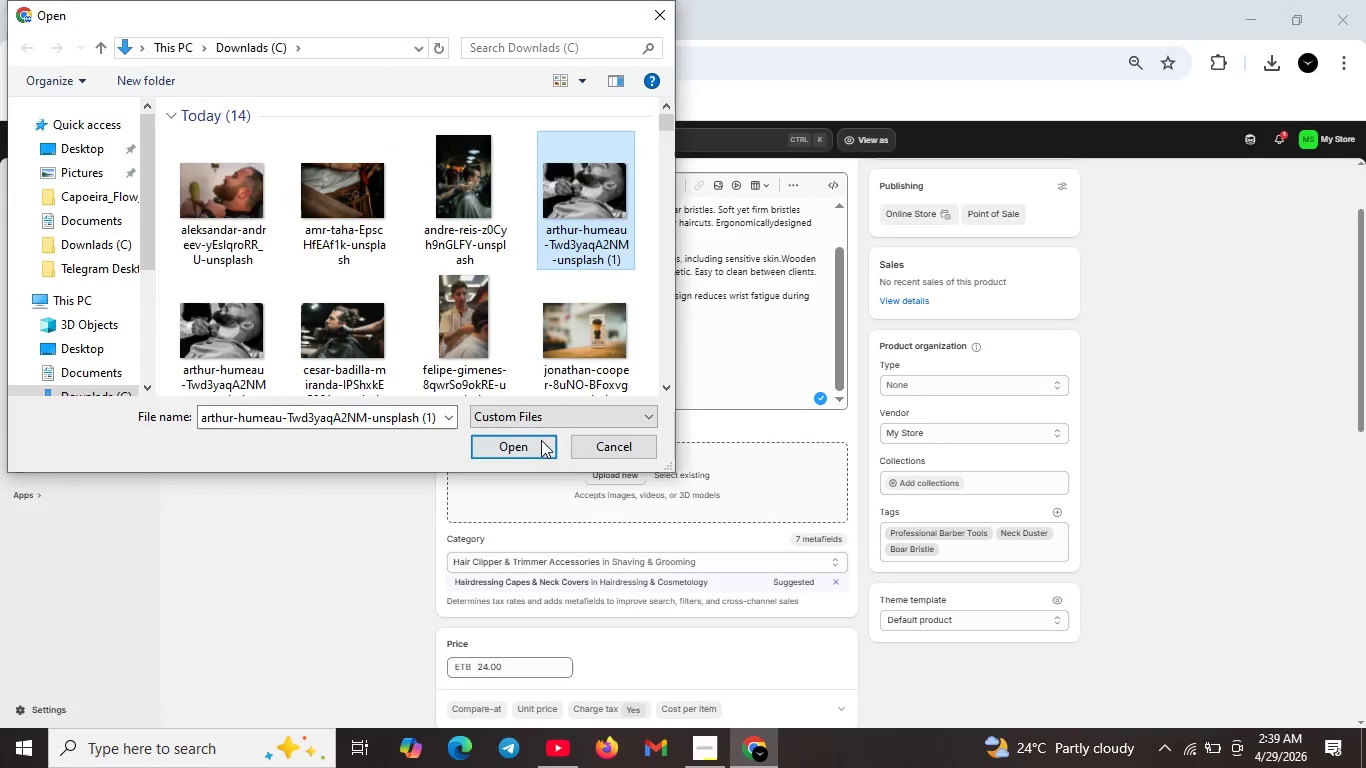 
left_click([540, 440])
 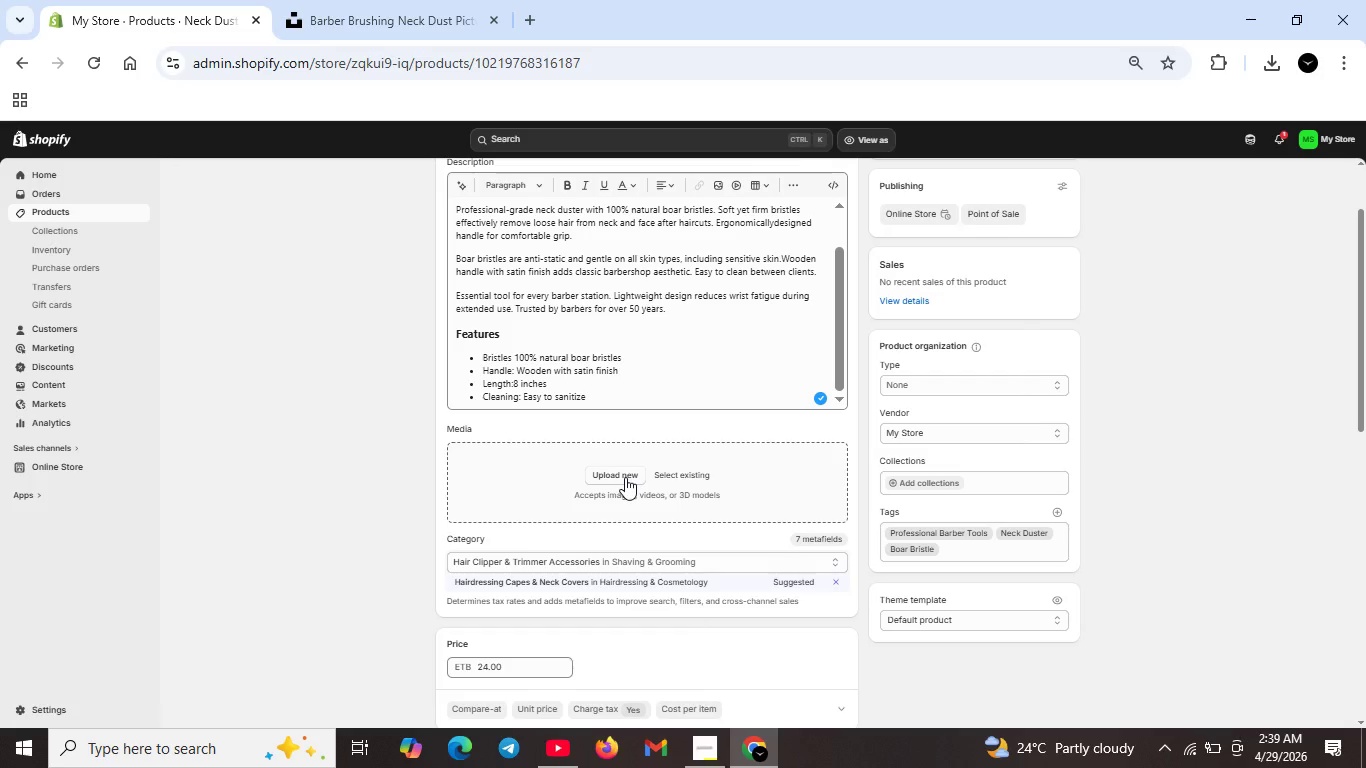 
wait(5.72)
 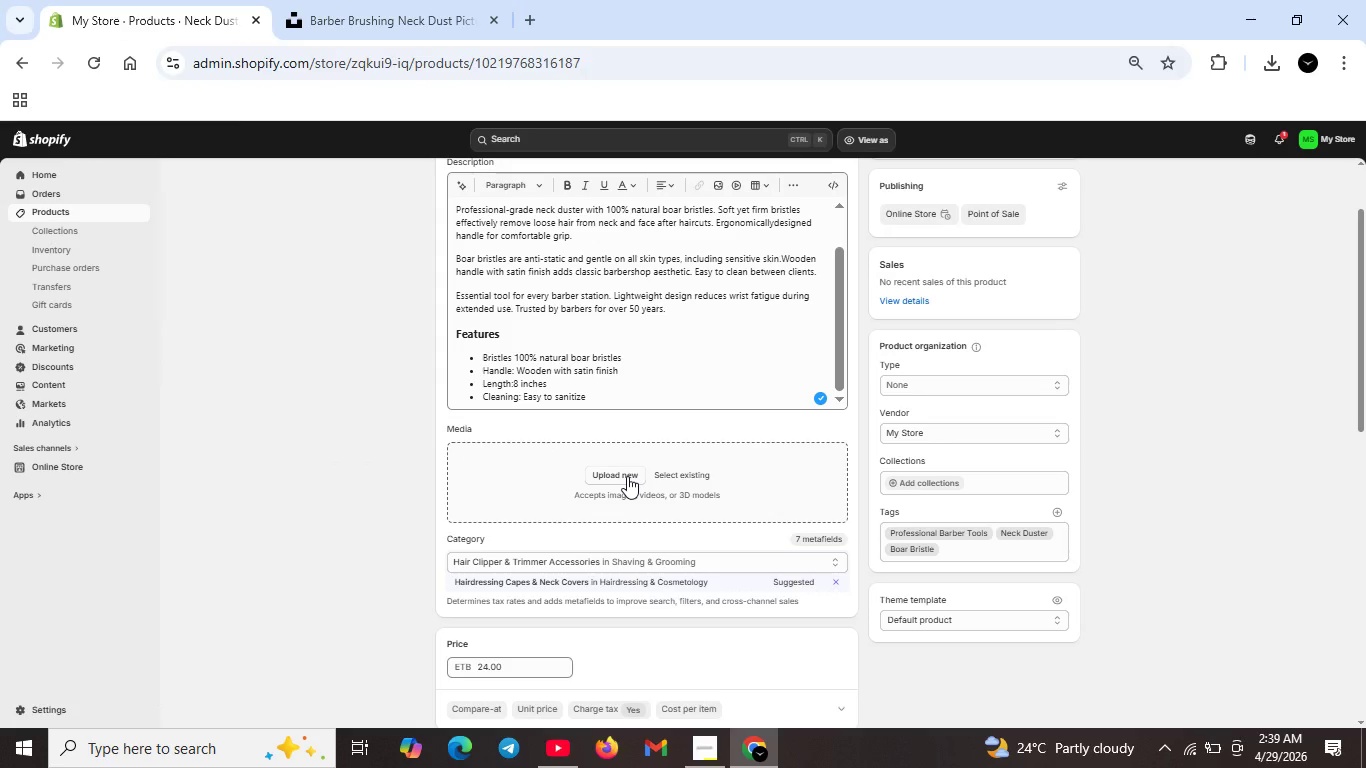 
scroll: coordinate [590, 474], scroll_direction: up, amount: 5.0
 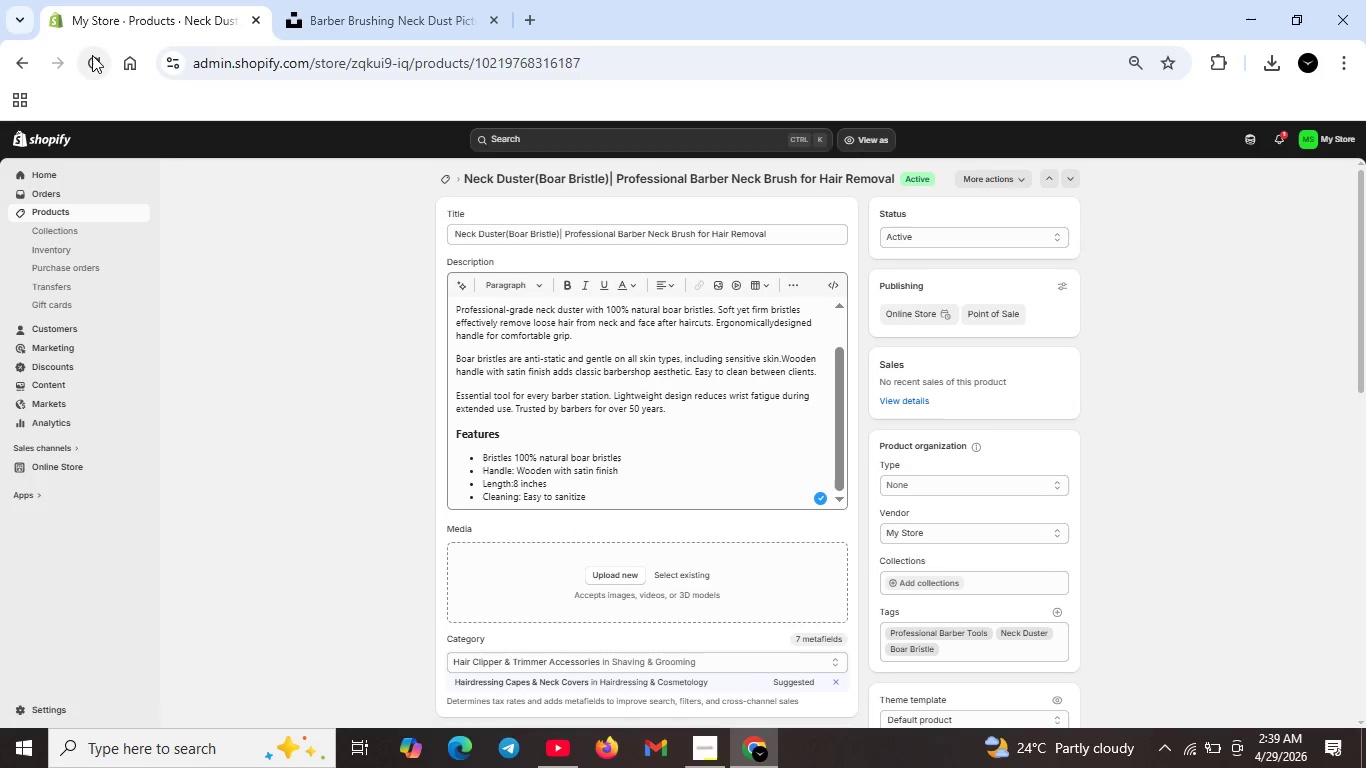 
left_click([92, 56])
 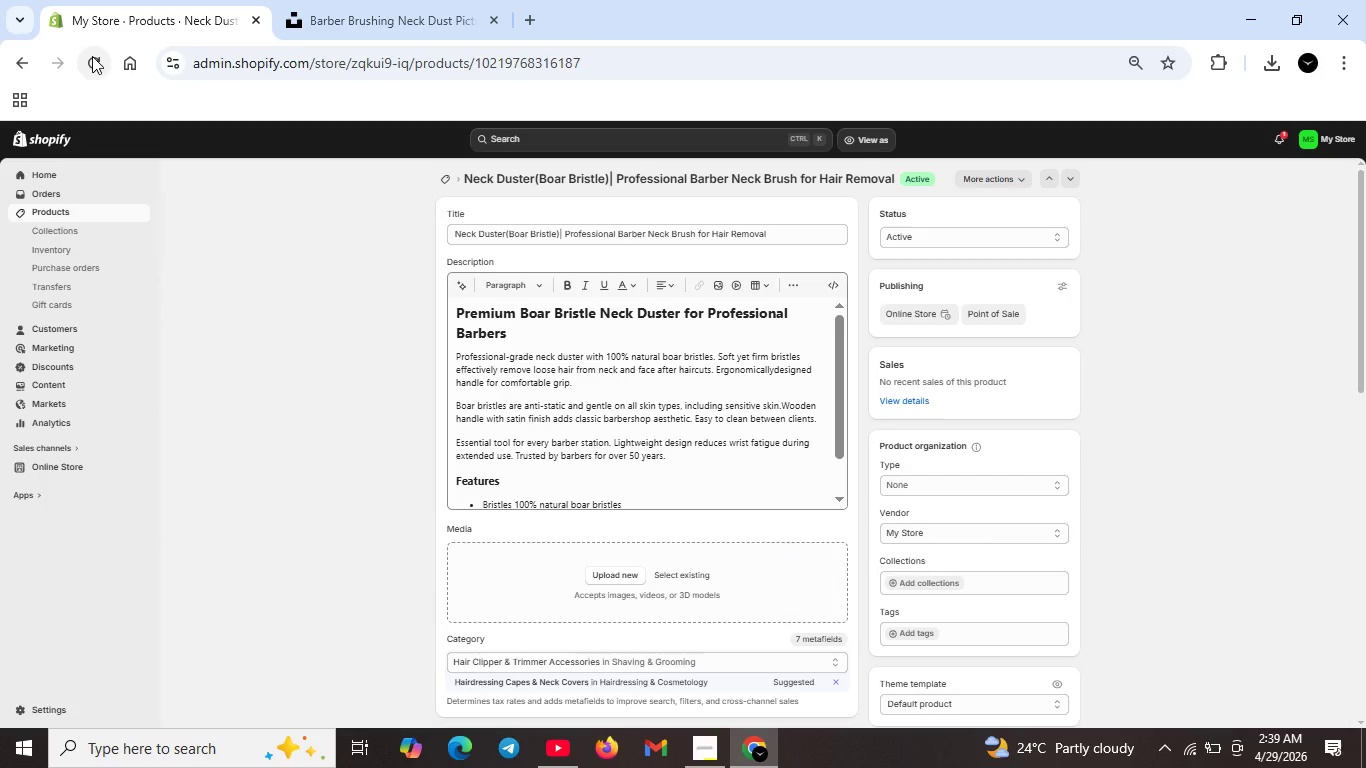 
wait(19.02)
 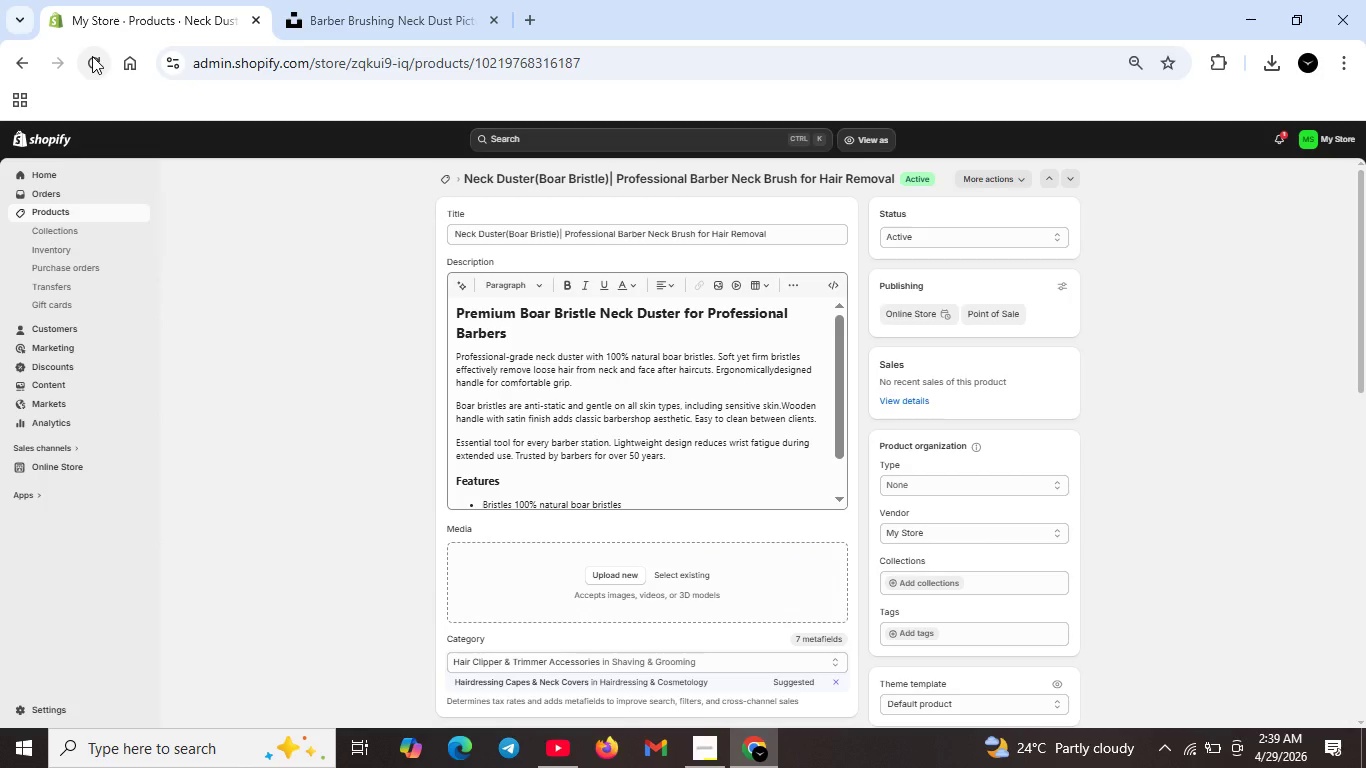 
left_click([622, 577])
 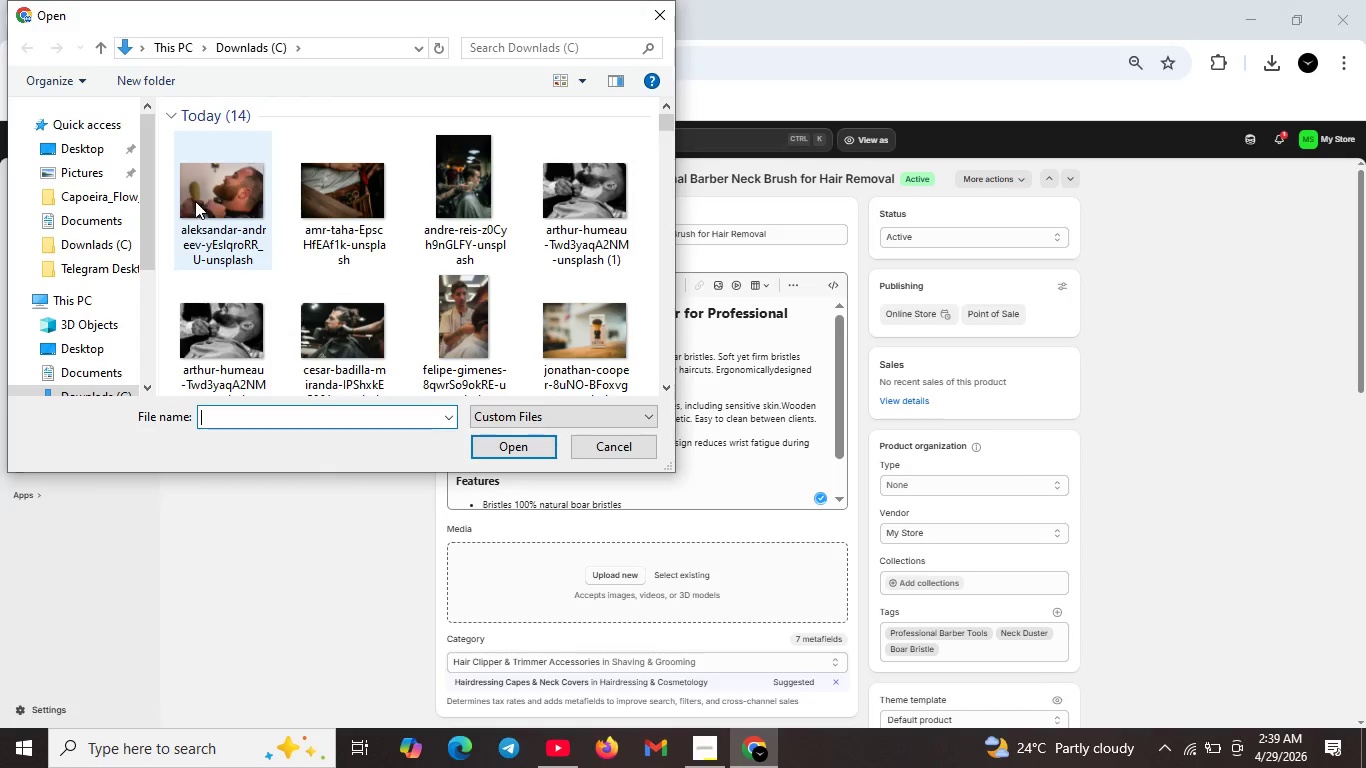 
left_click([563, 203])
 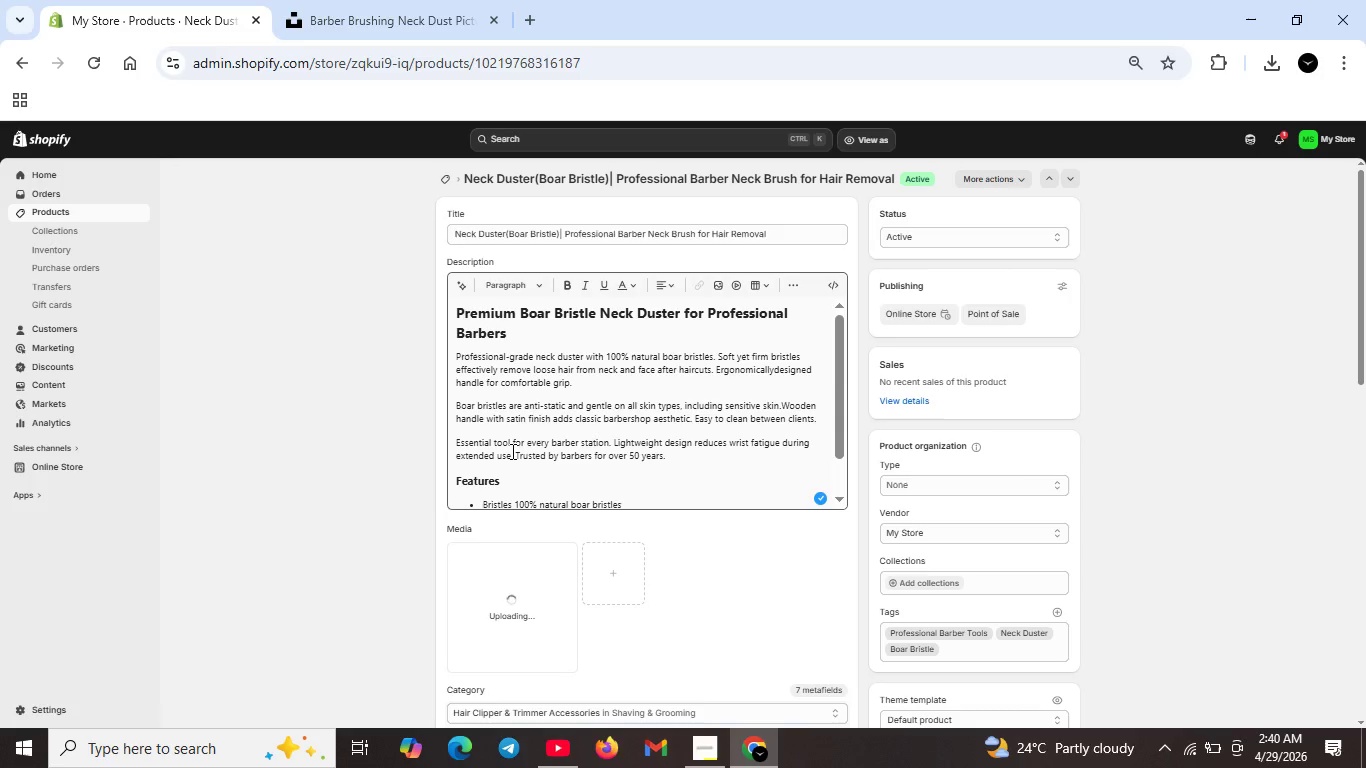 
wait(8.72)
 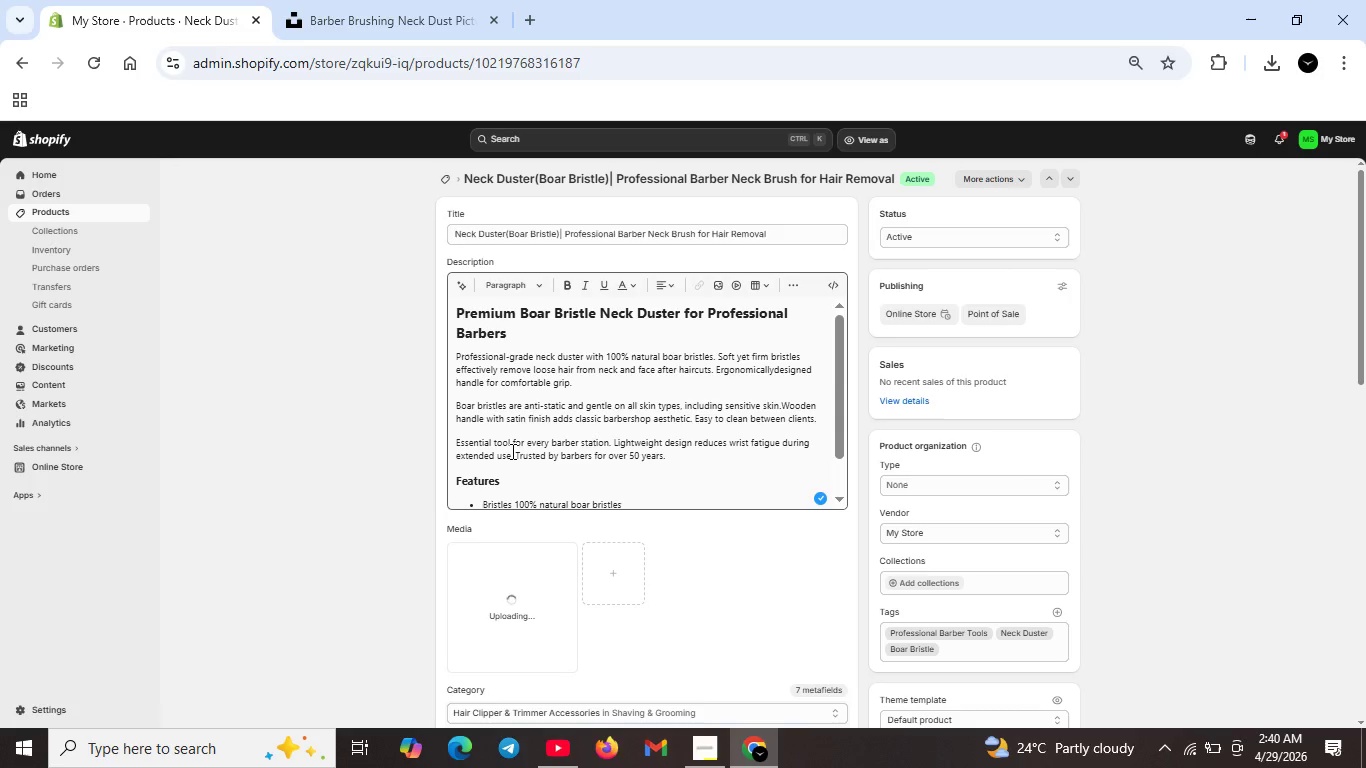 
scroll: coordinate [666, 477], scroll_direction: down, amount: 4.0
 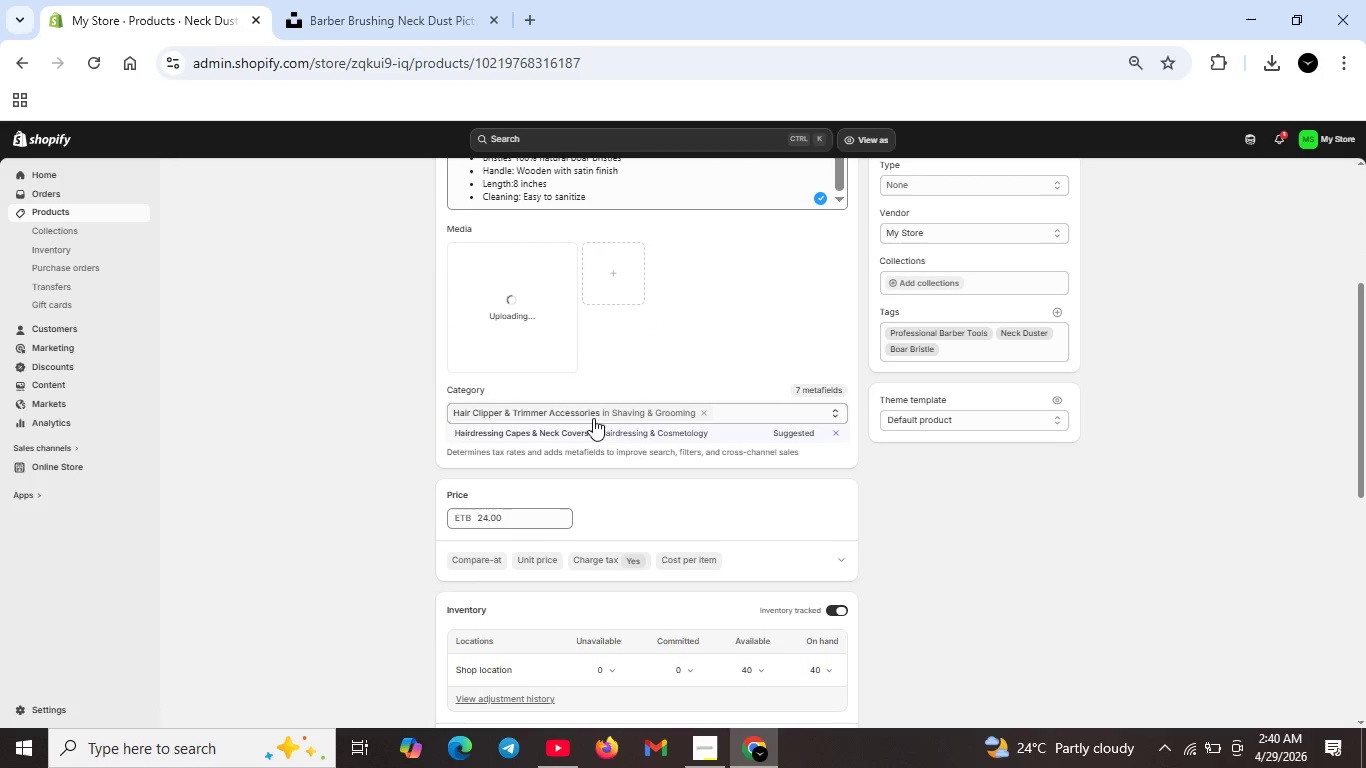 
scroll: coordinate [593, 418], scroll_direction: up, amount: 1.0
 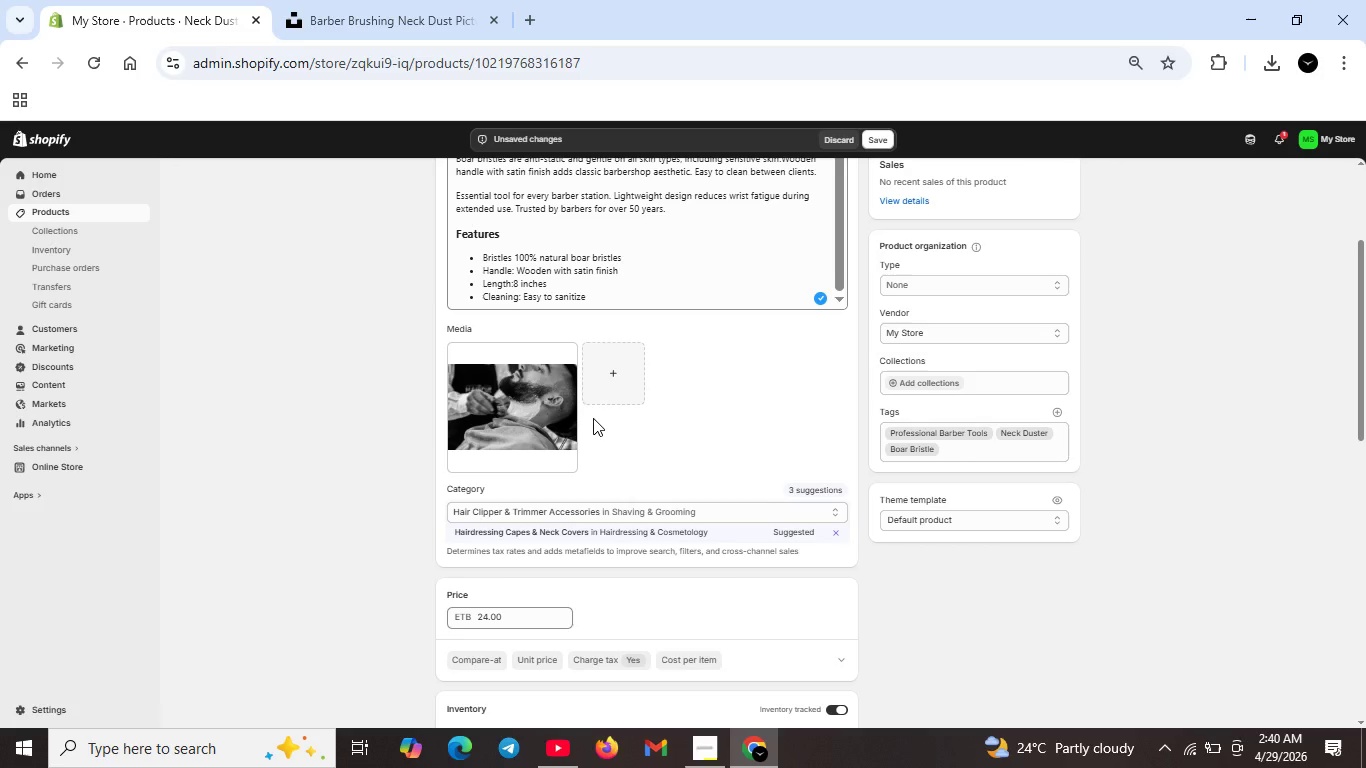 
wait(31.28)
 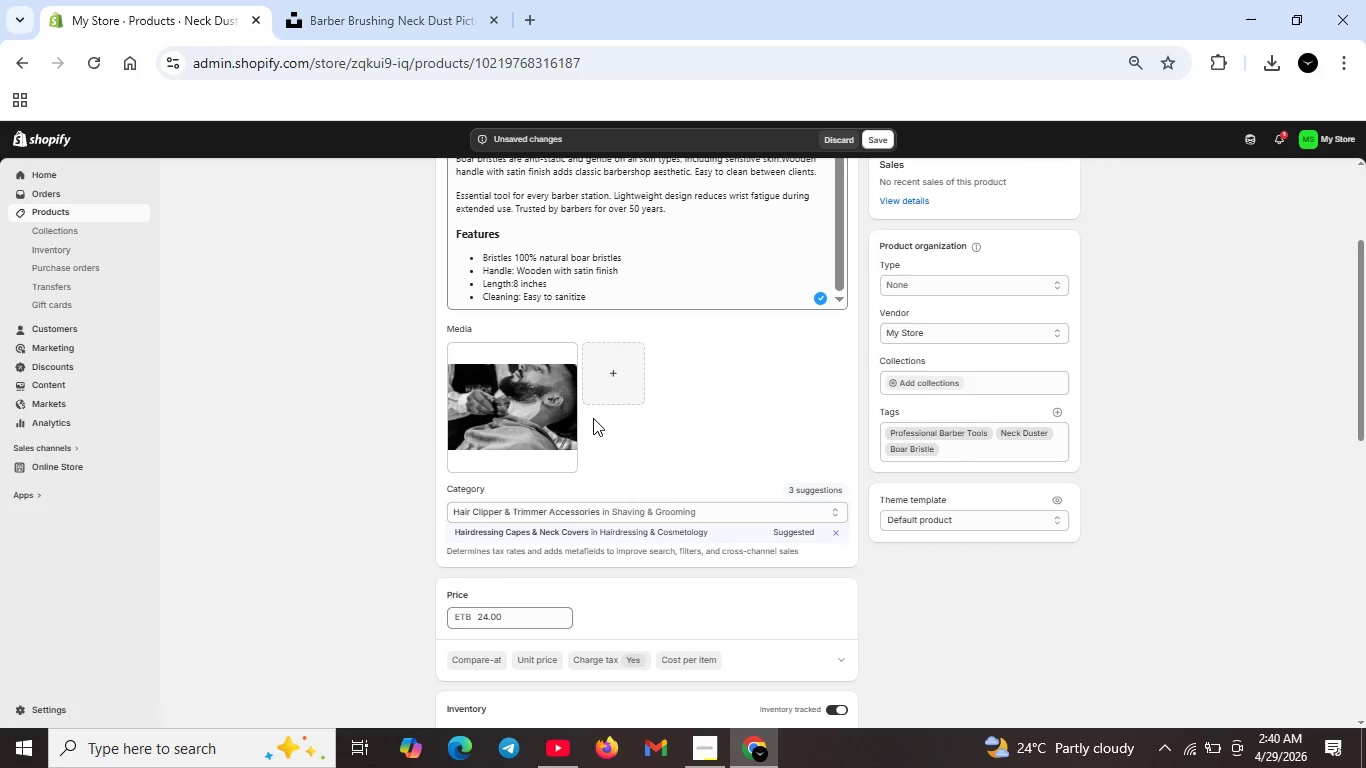 
left_click([619, 374])
 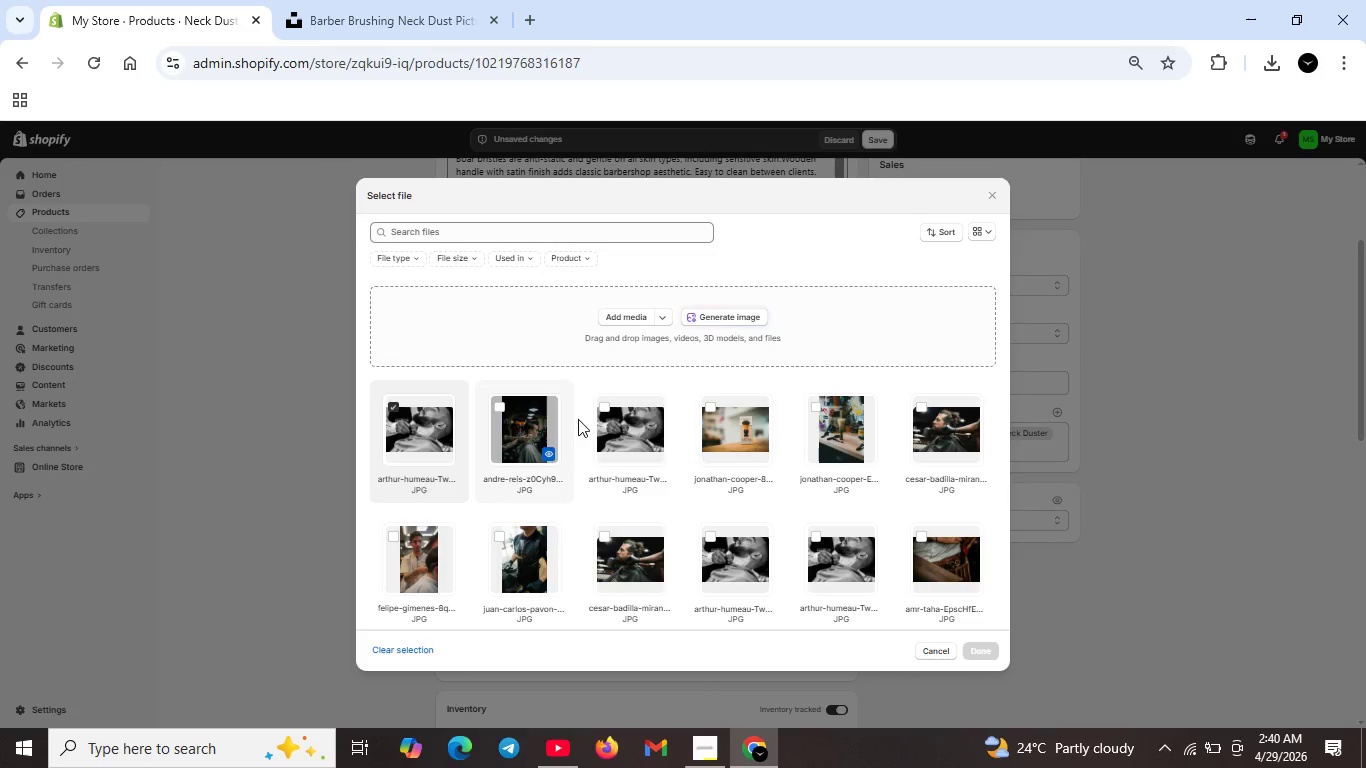 
left_click([712, 410])
 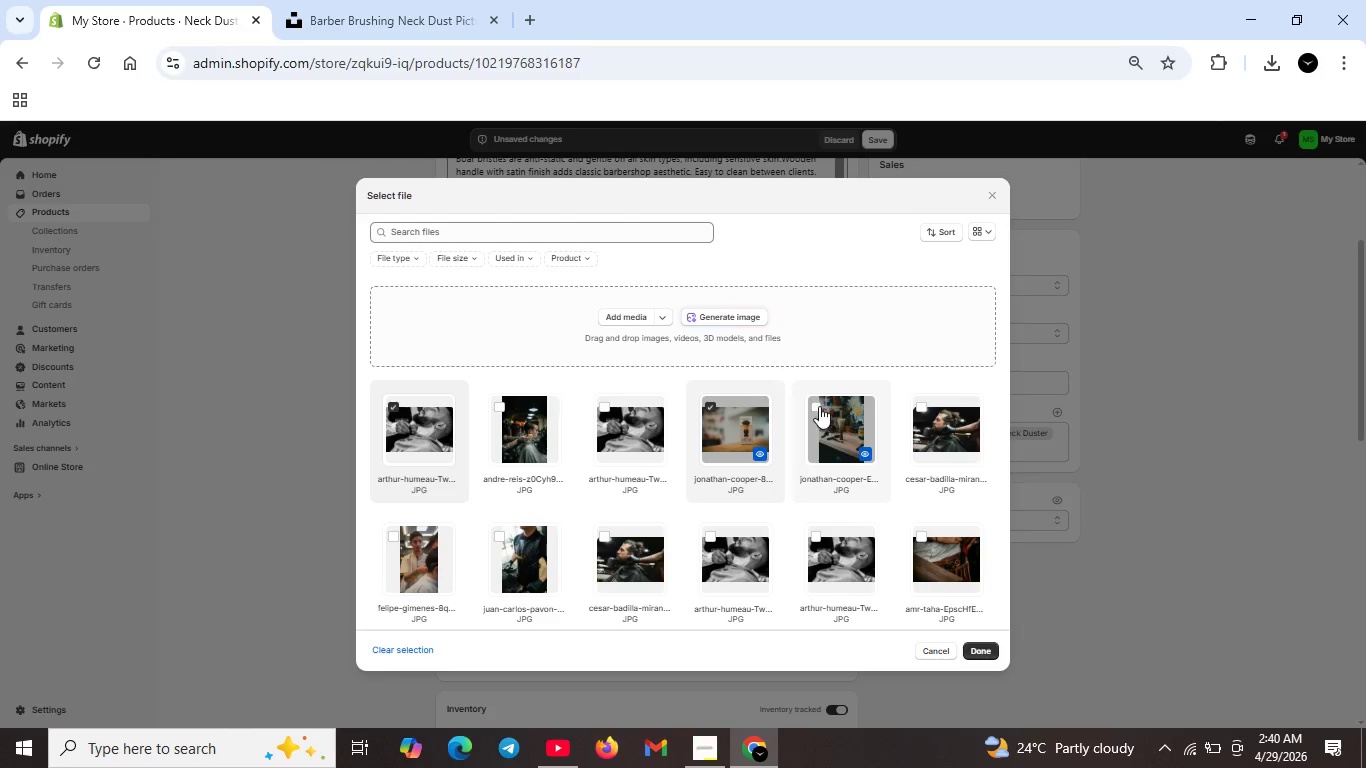 
left_click([818, 405])
 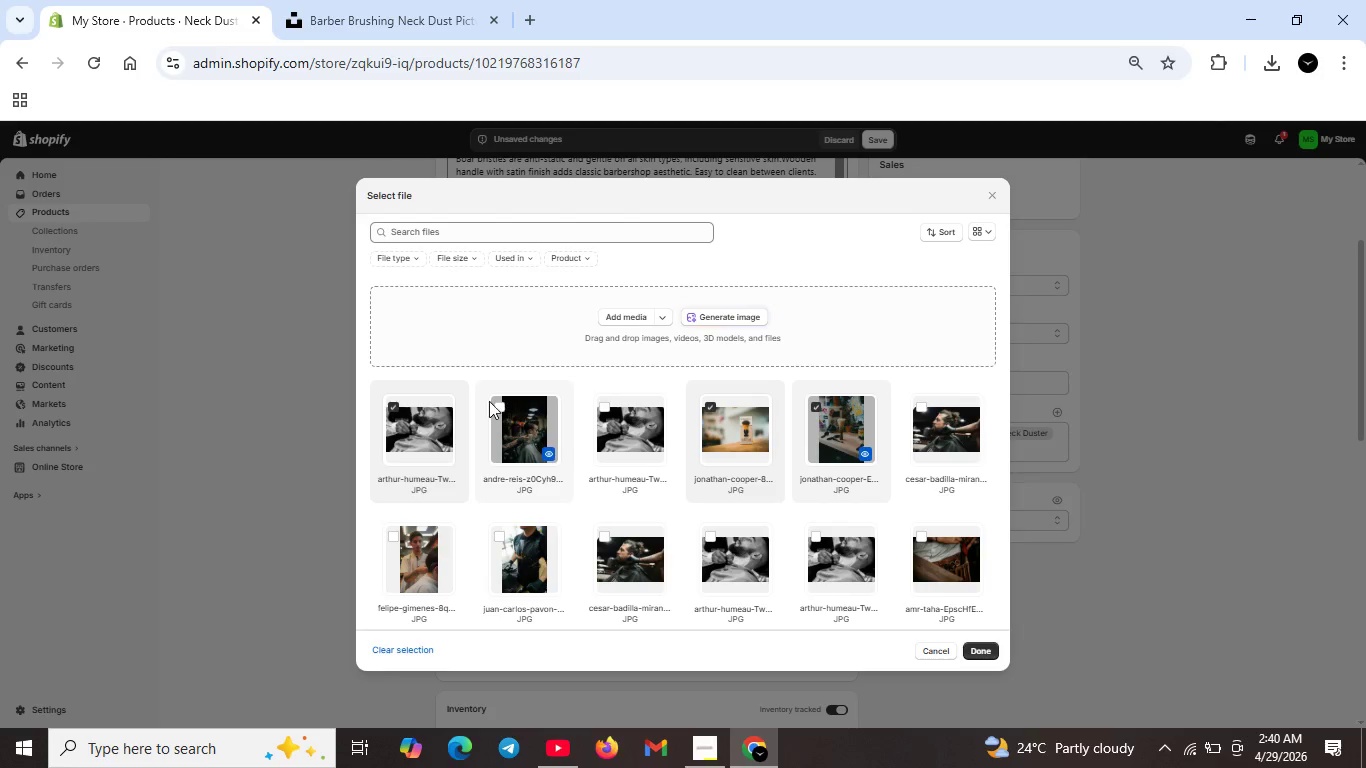 
left_click([502, 401])
 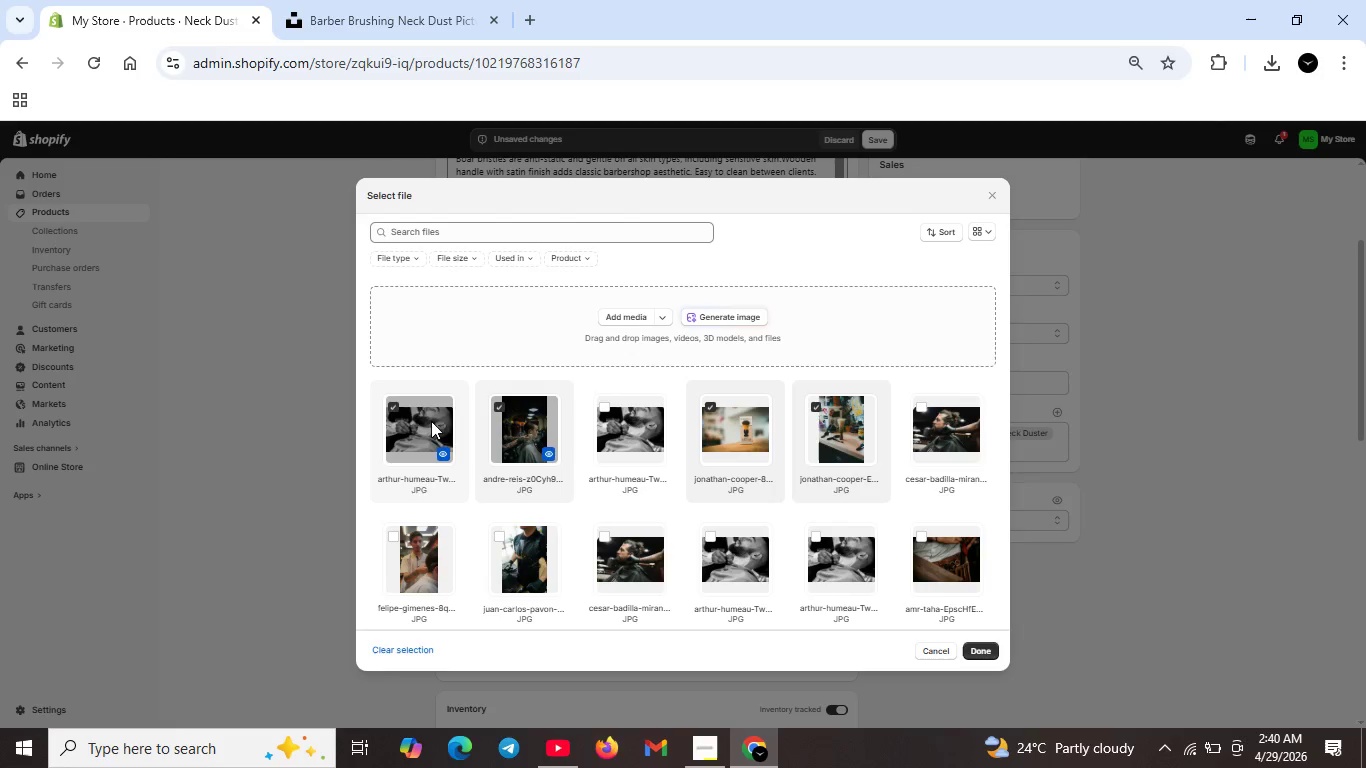 
left_click([401, 405])
 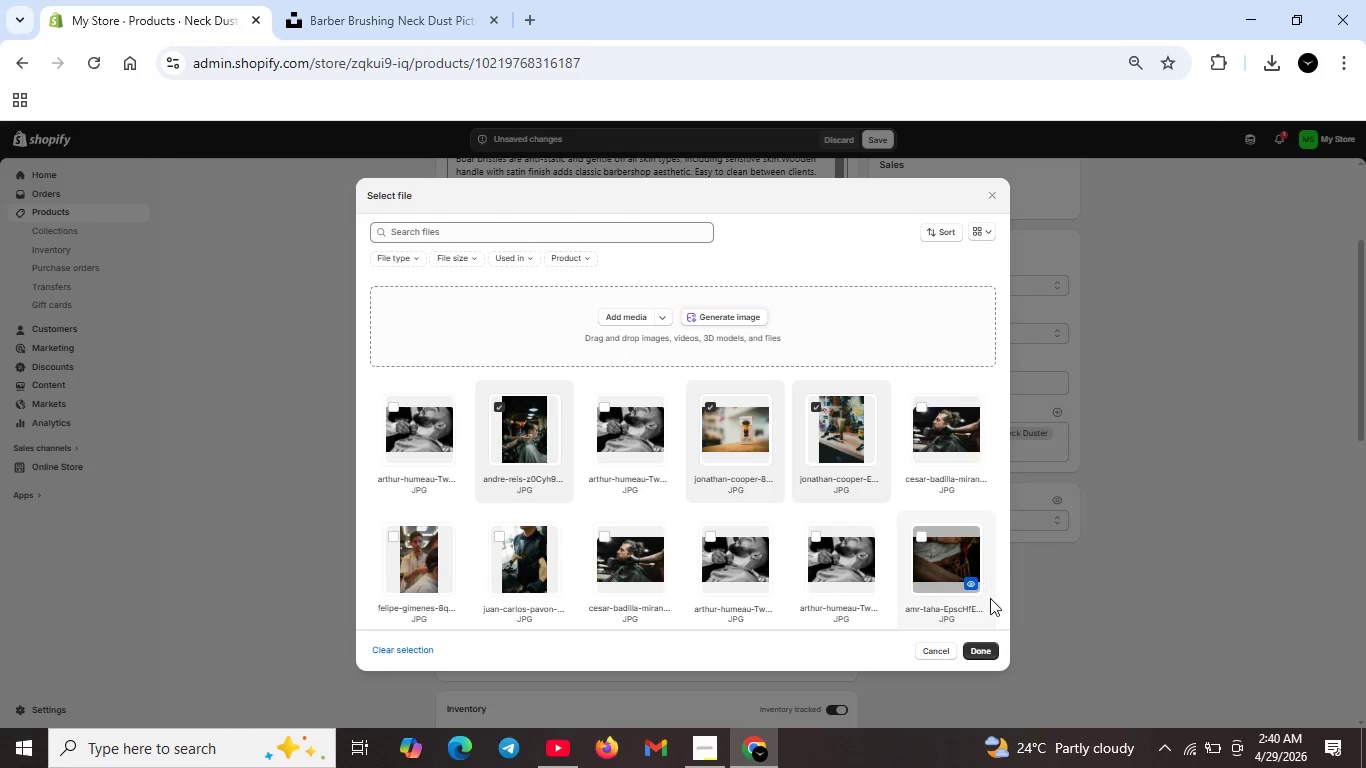 
left_click([987, 649])
 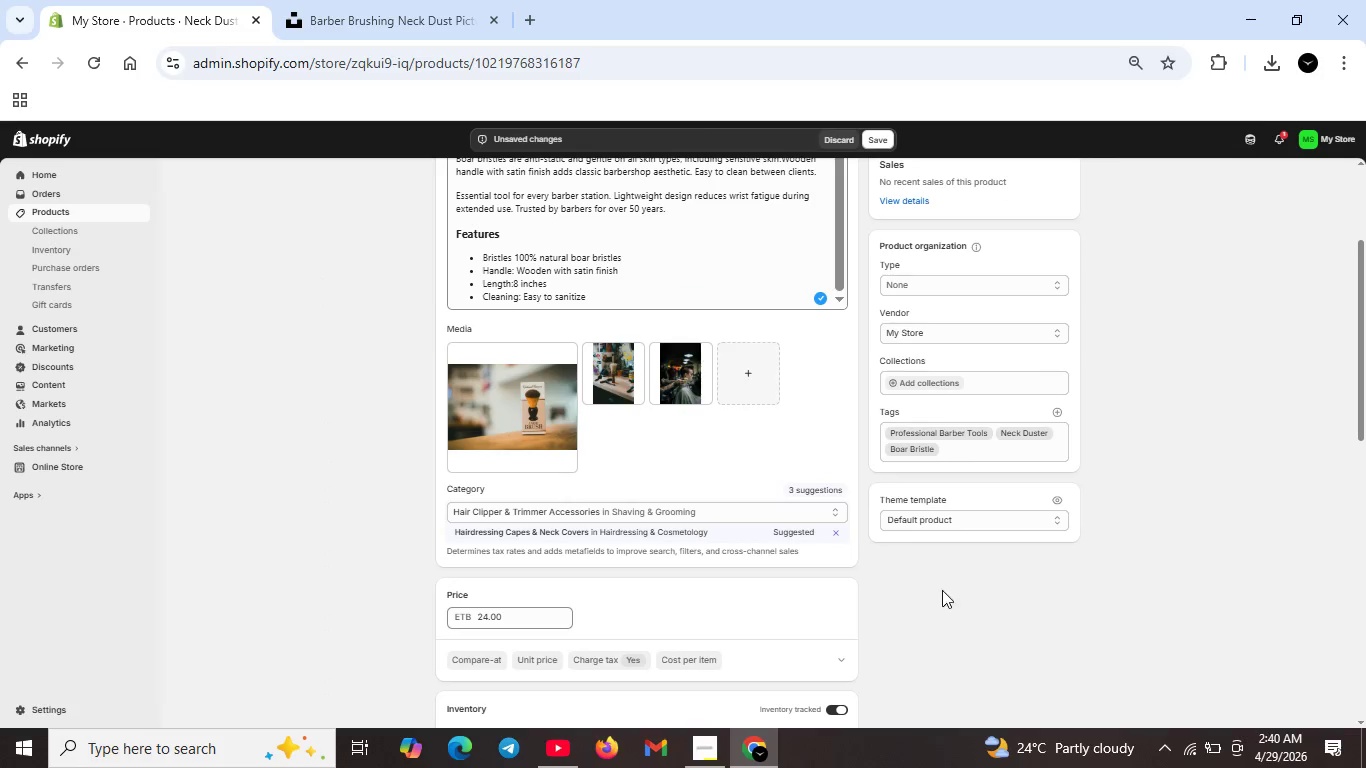 
left_click([742, 378])
 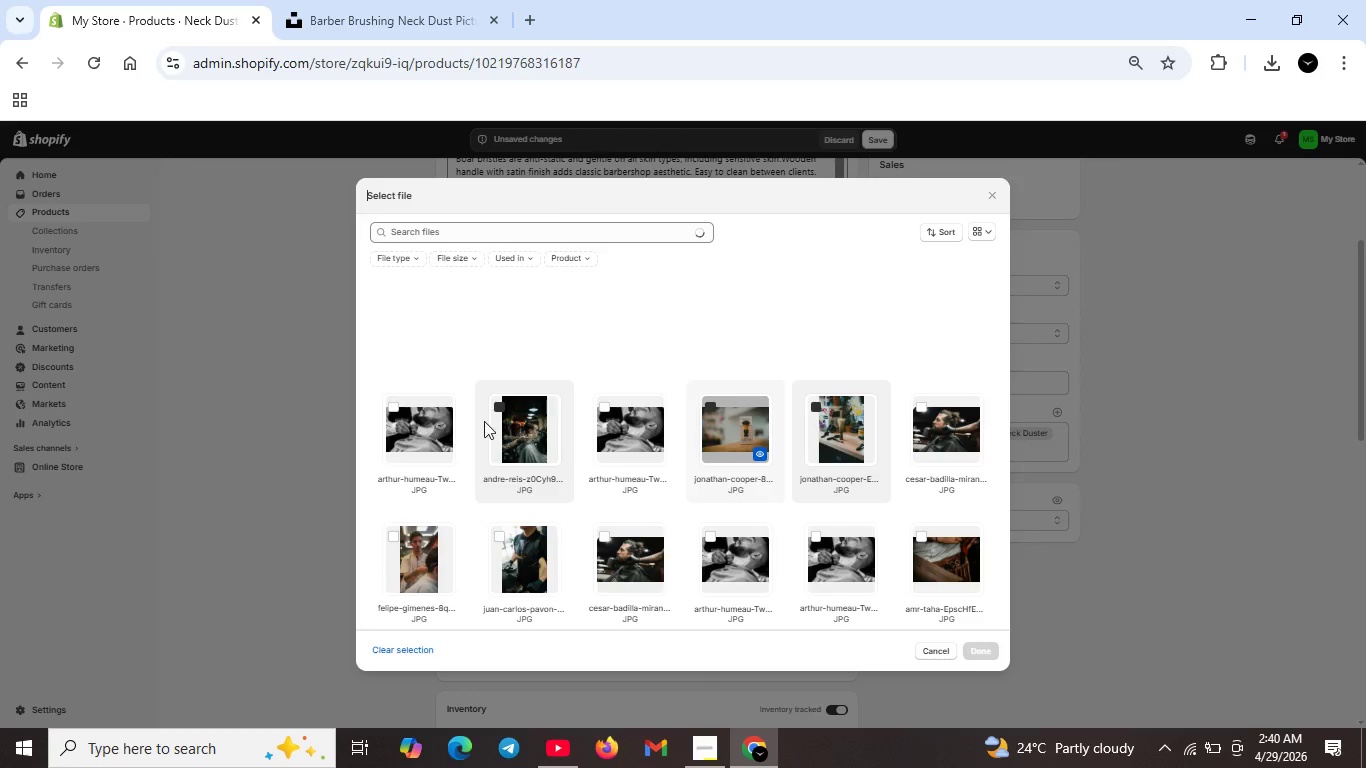 
left_click([454, 423])
 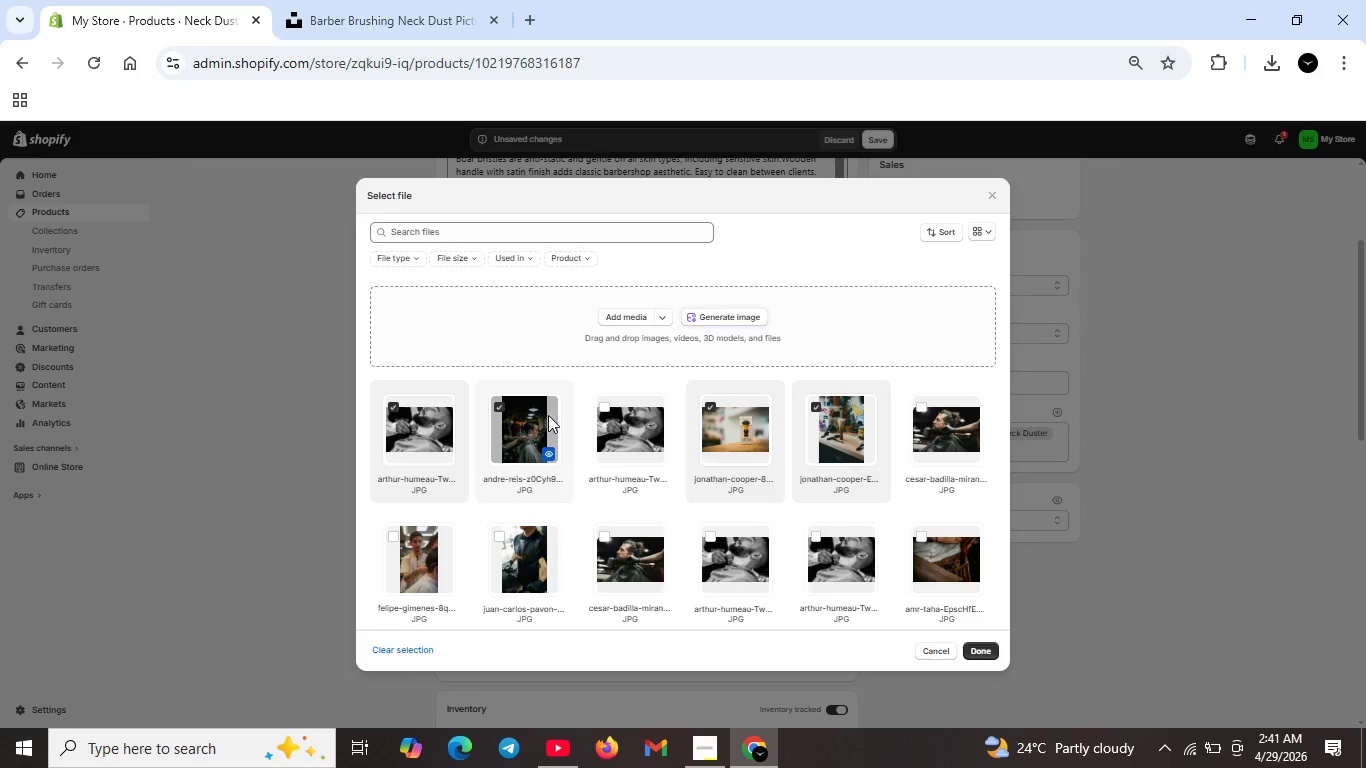 
left_click([498, 410])
 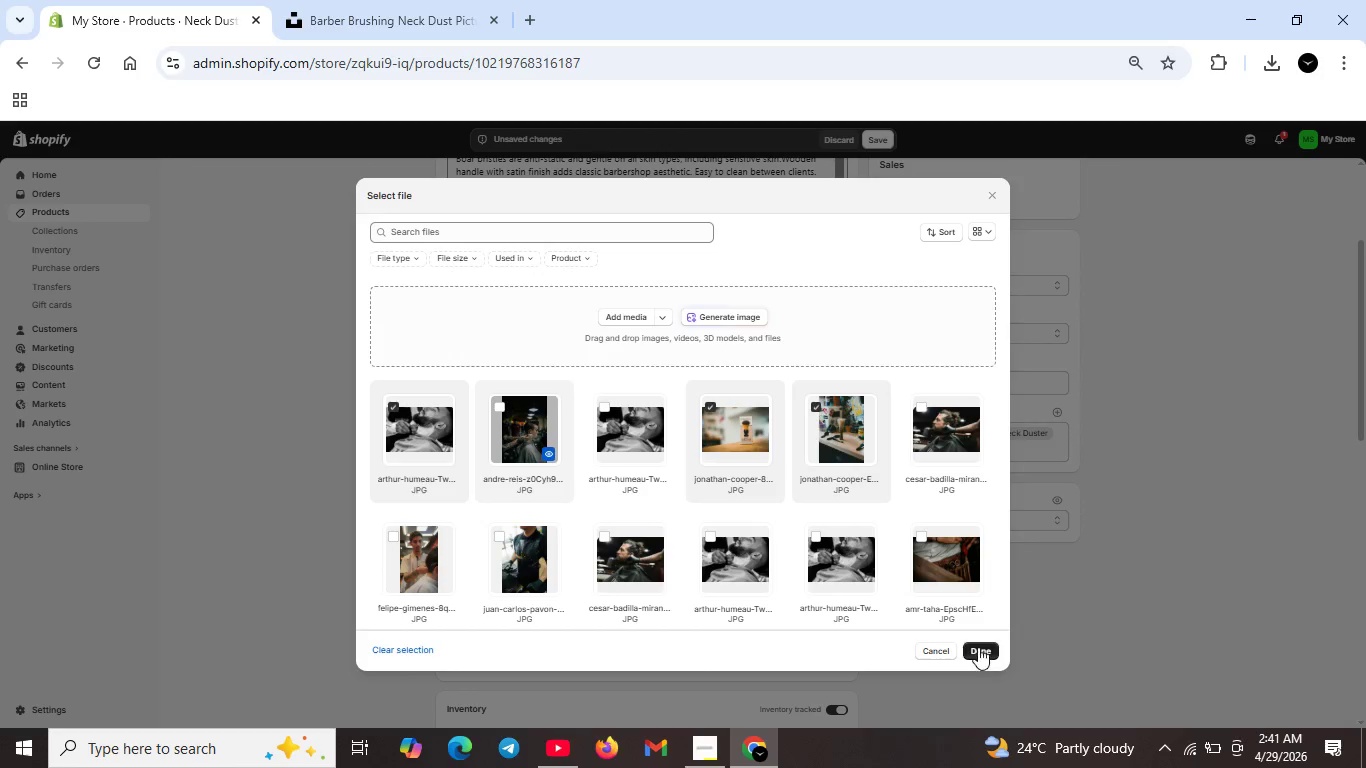 
left_click([978, 645])
 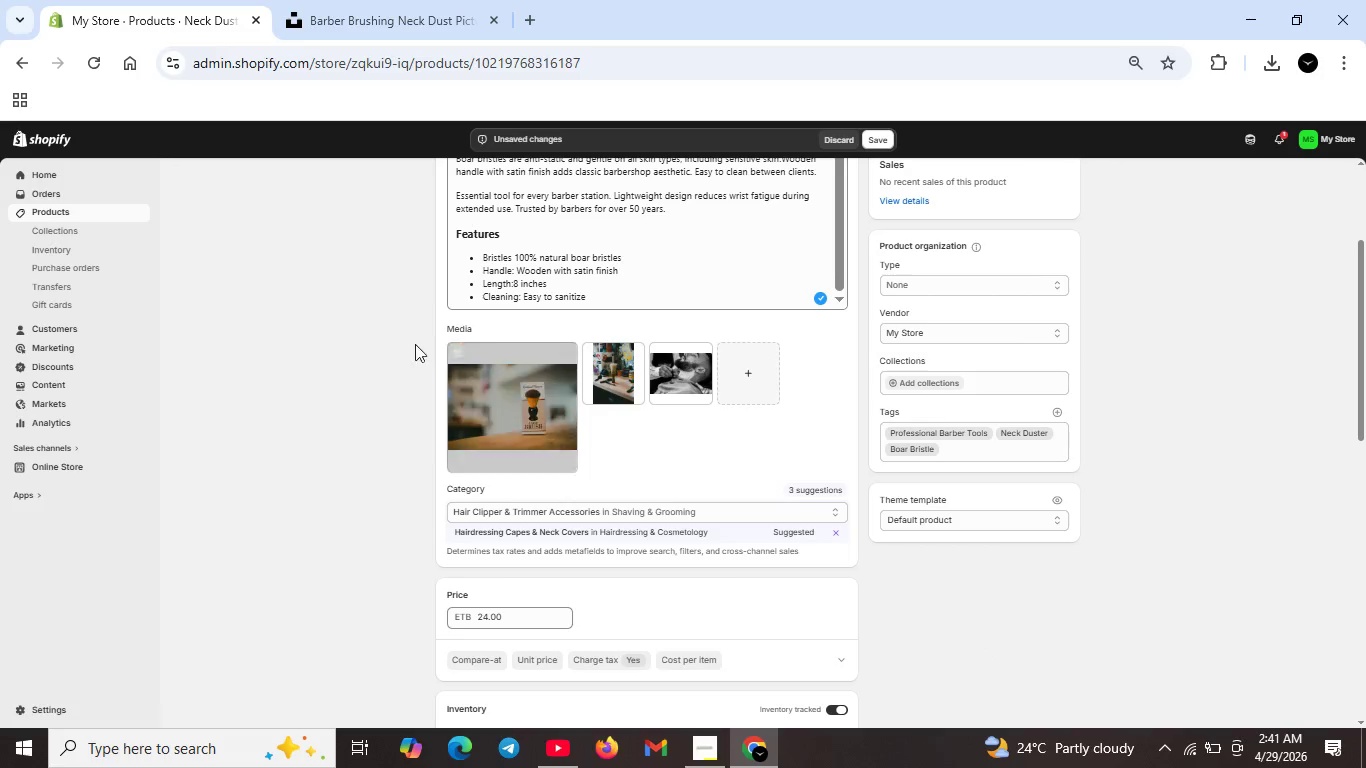 
scroll: coordinate [518, 288], scroll_direction: up, amount: 4.0
 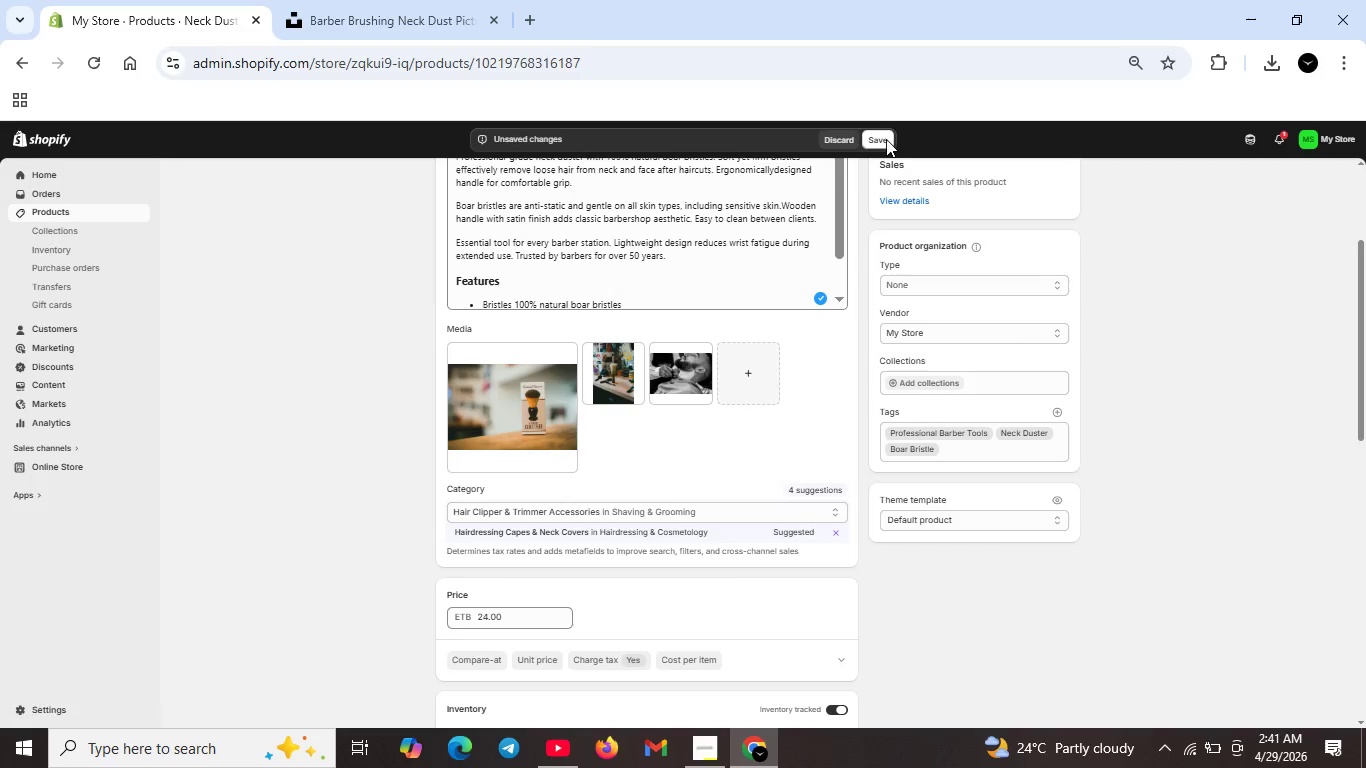 
left_click([885, 139])
 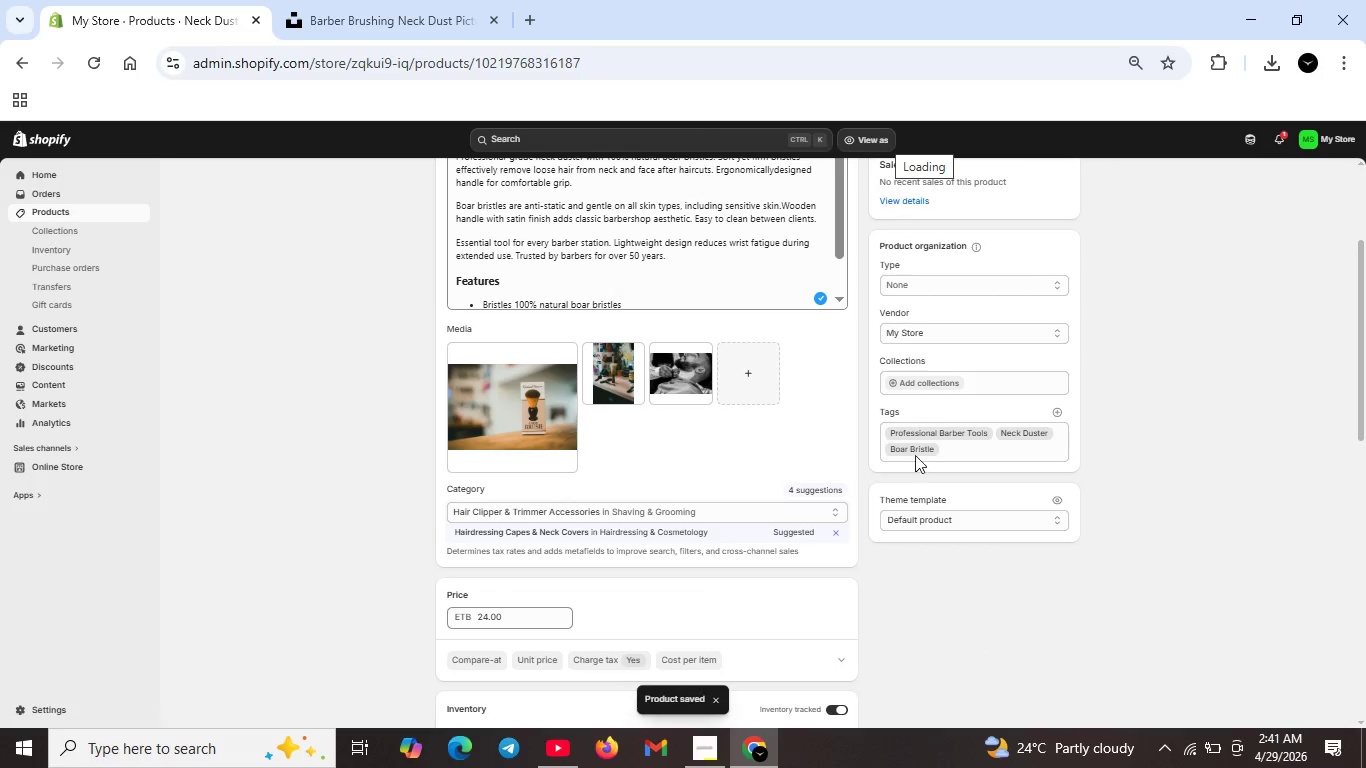 
wait(6.98)
 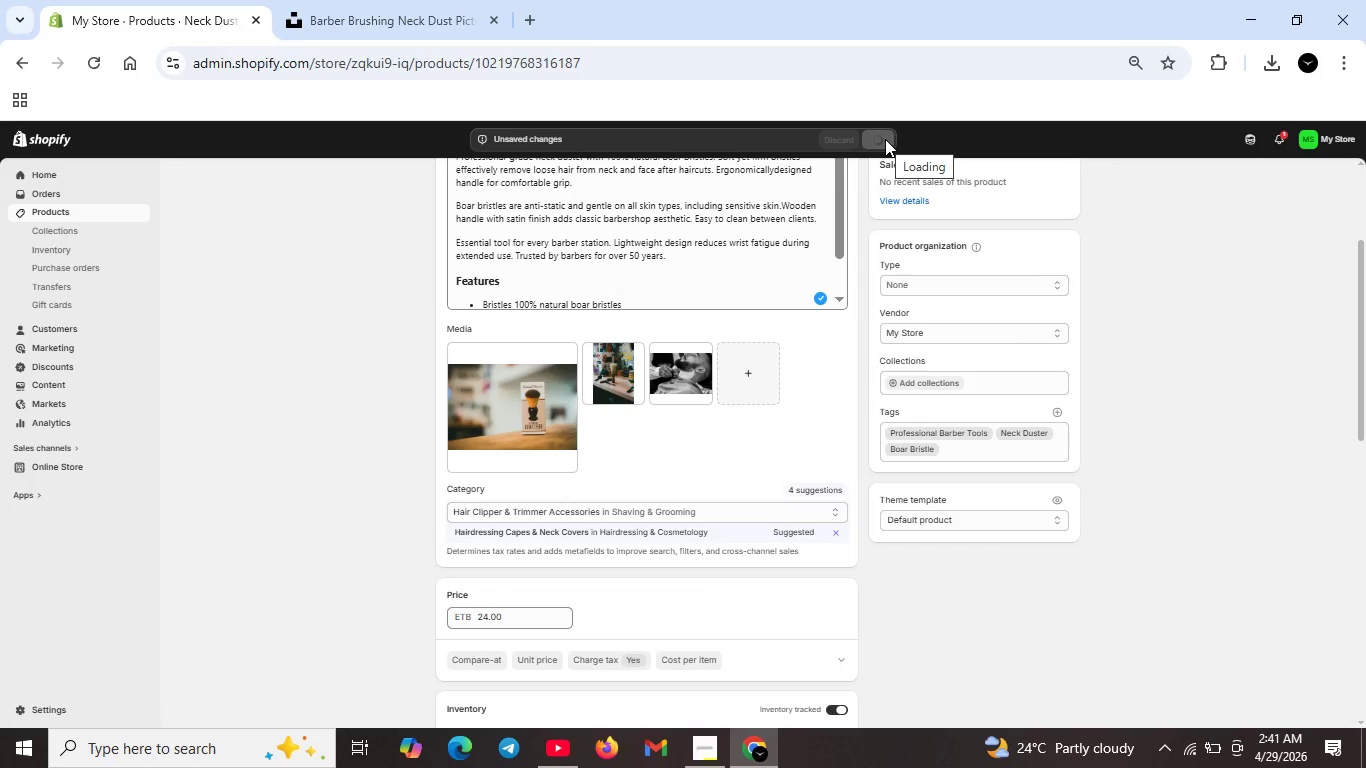 
left_click([753, 375])
 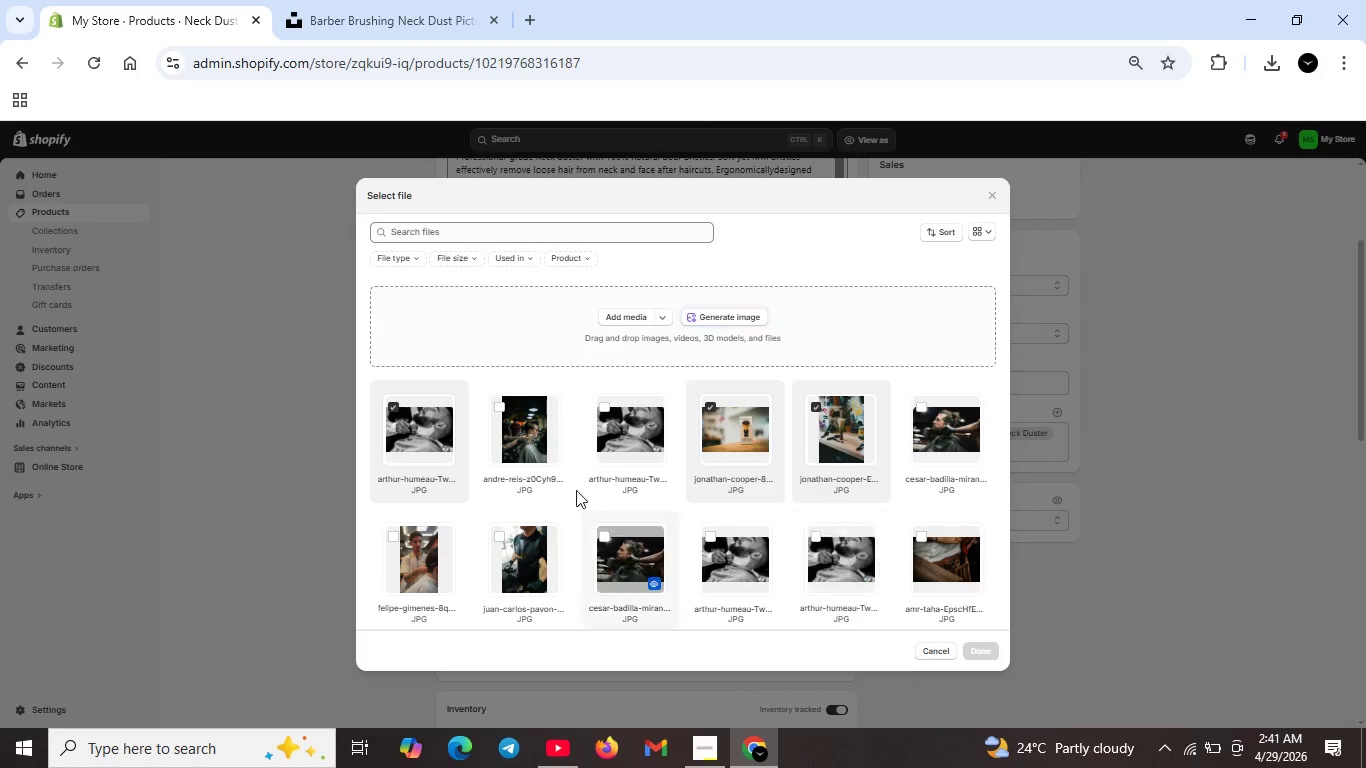 
wait(5.92)
 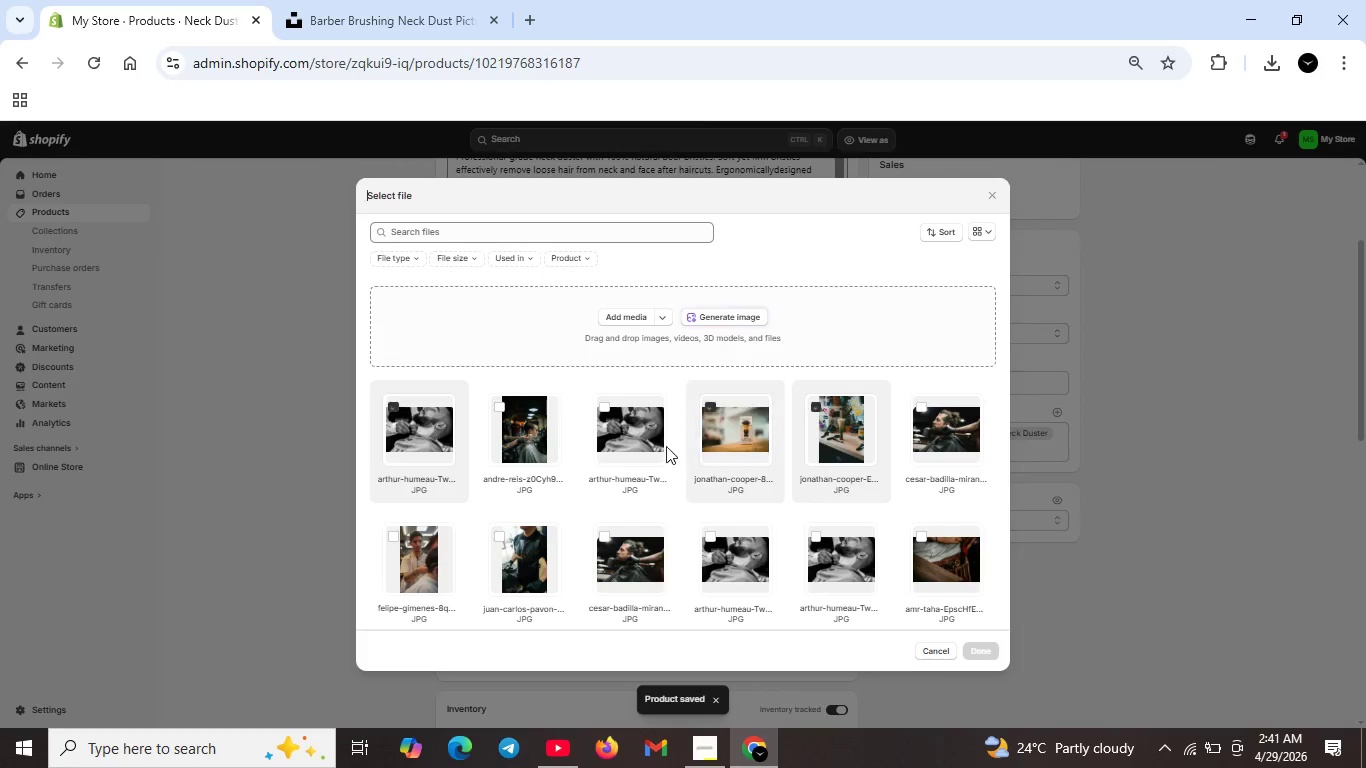 
left_click([614, 402])
 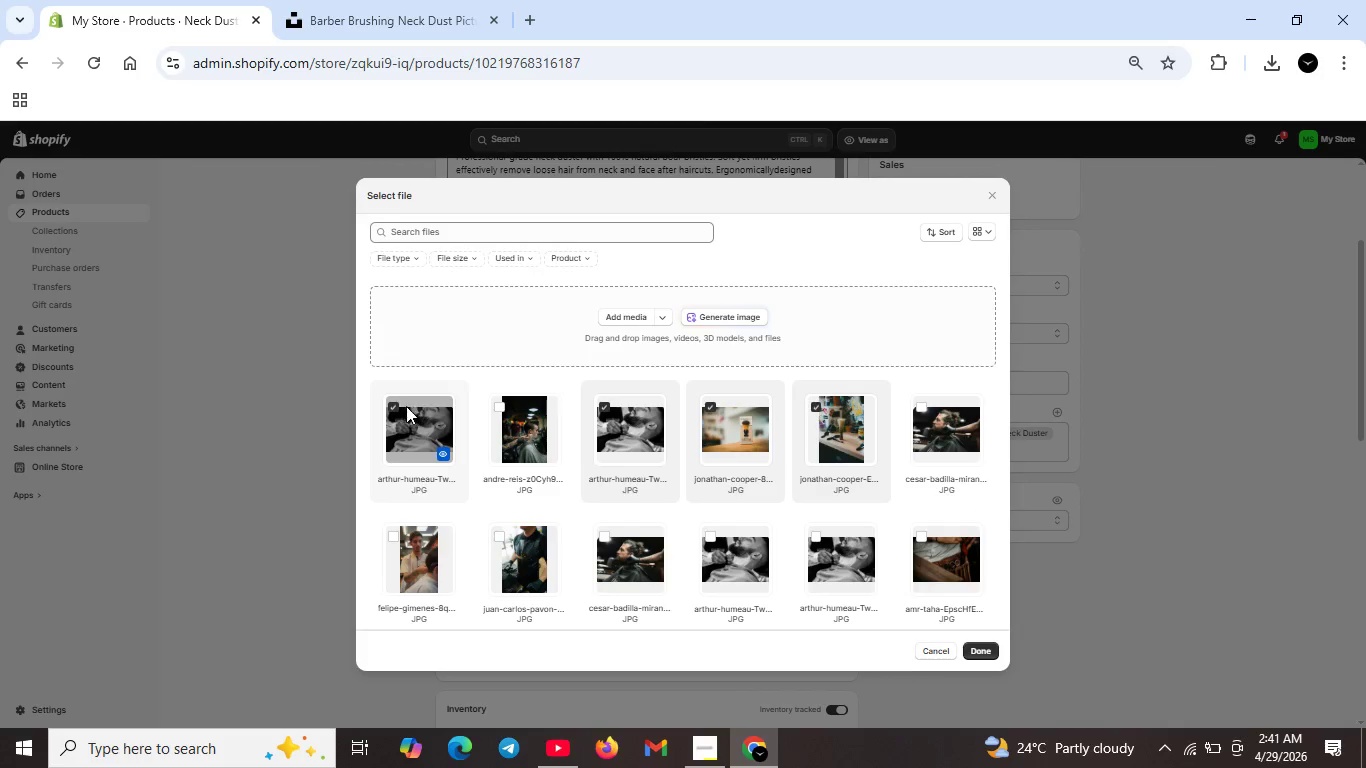 
left_click([403, 406])
 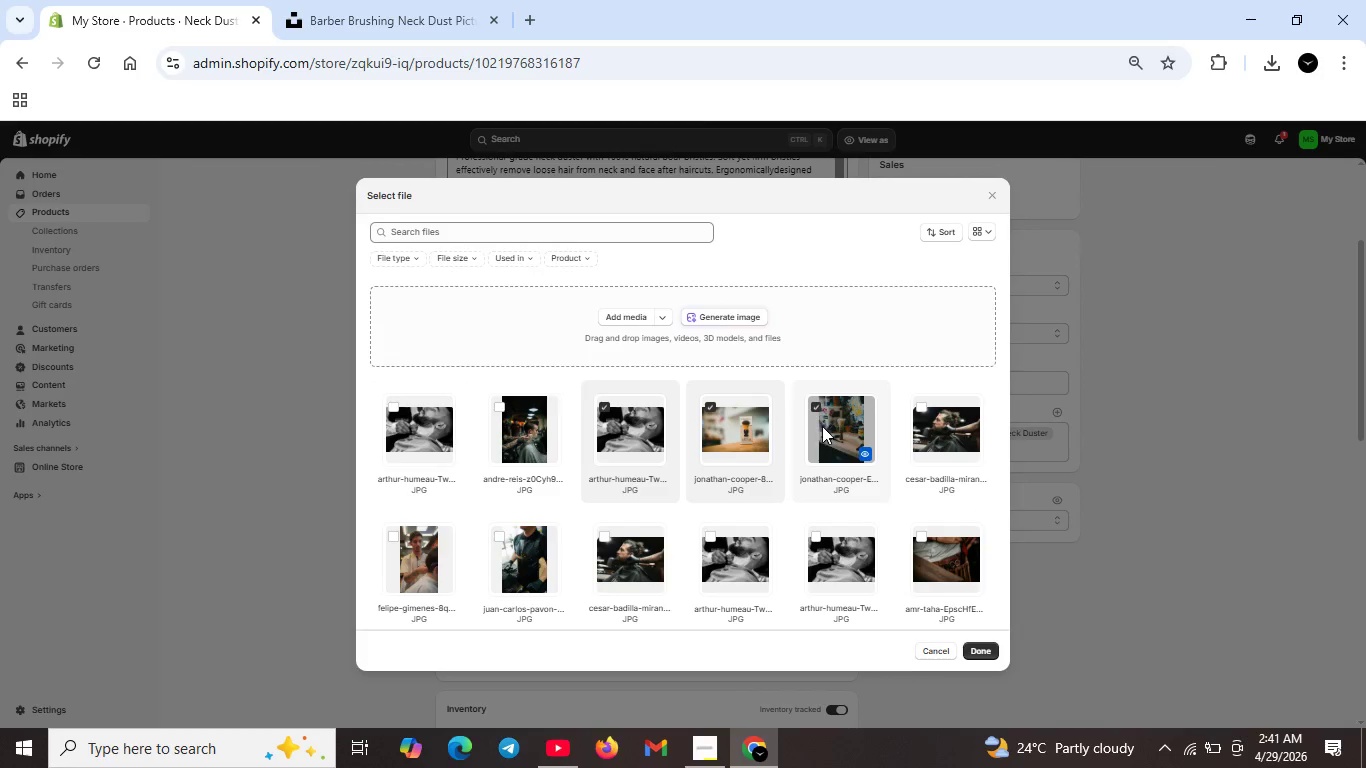 
left_click([524, 426])
 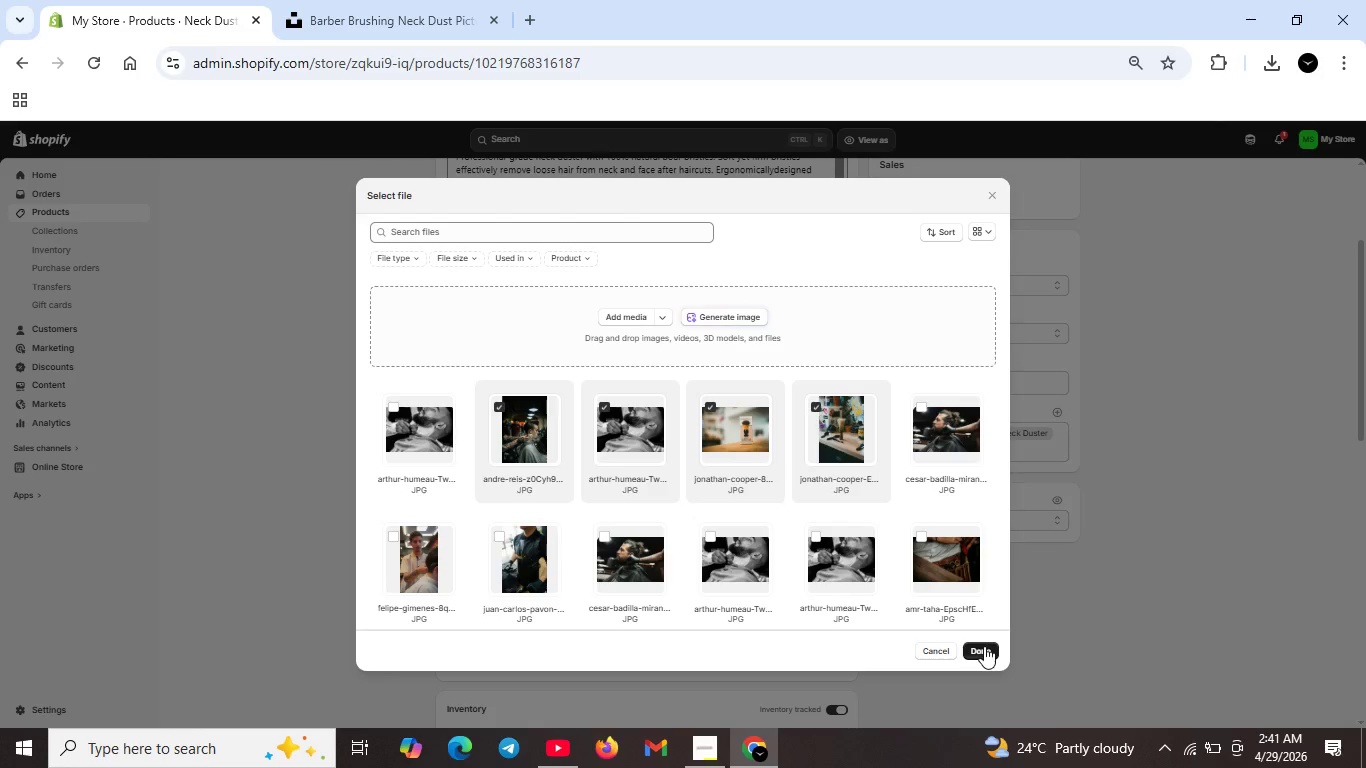 
left_click([984, 646])
 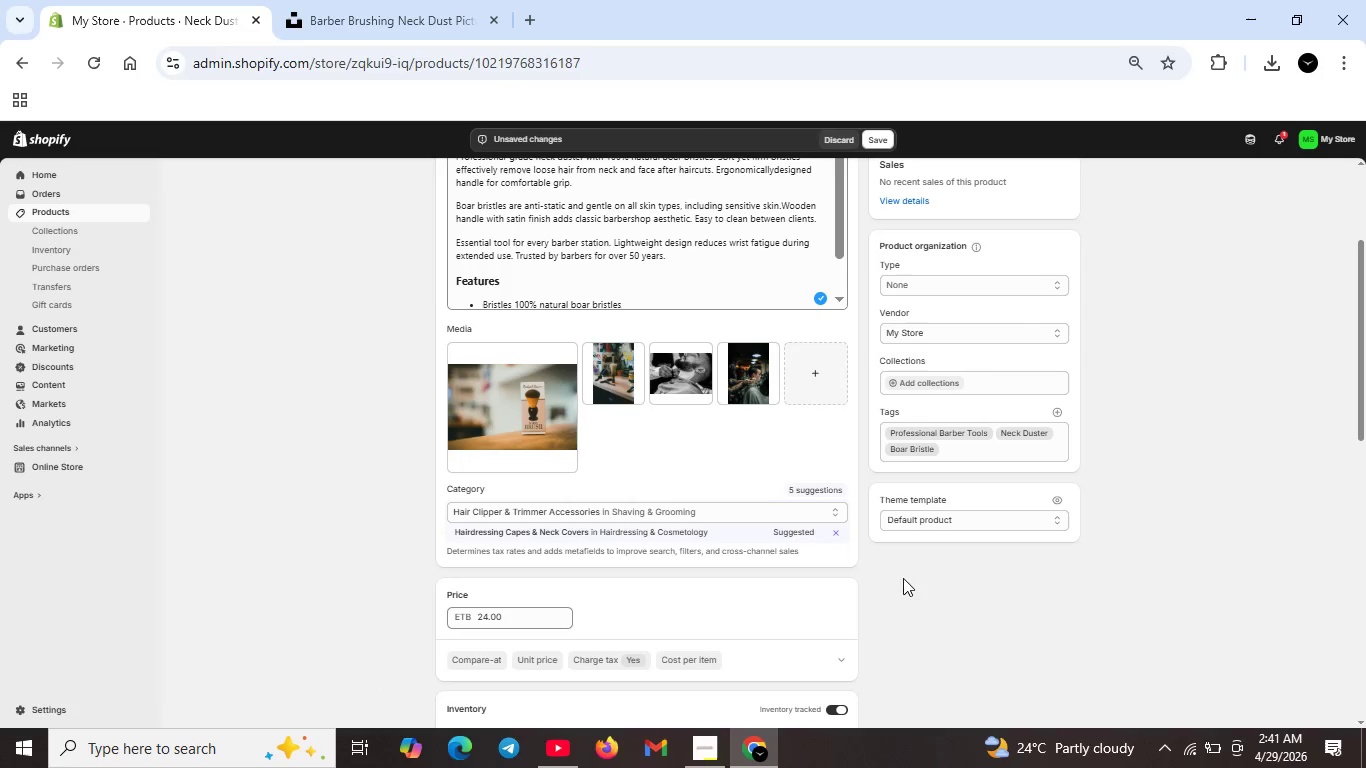 
left_click_drag(start_coordinate=[673, 368], to_coordinate=[510, 395])
 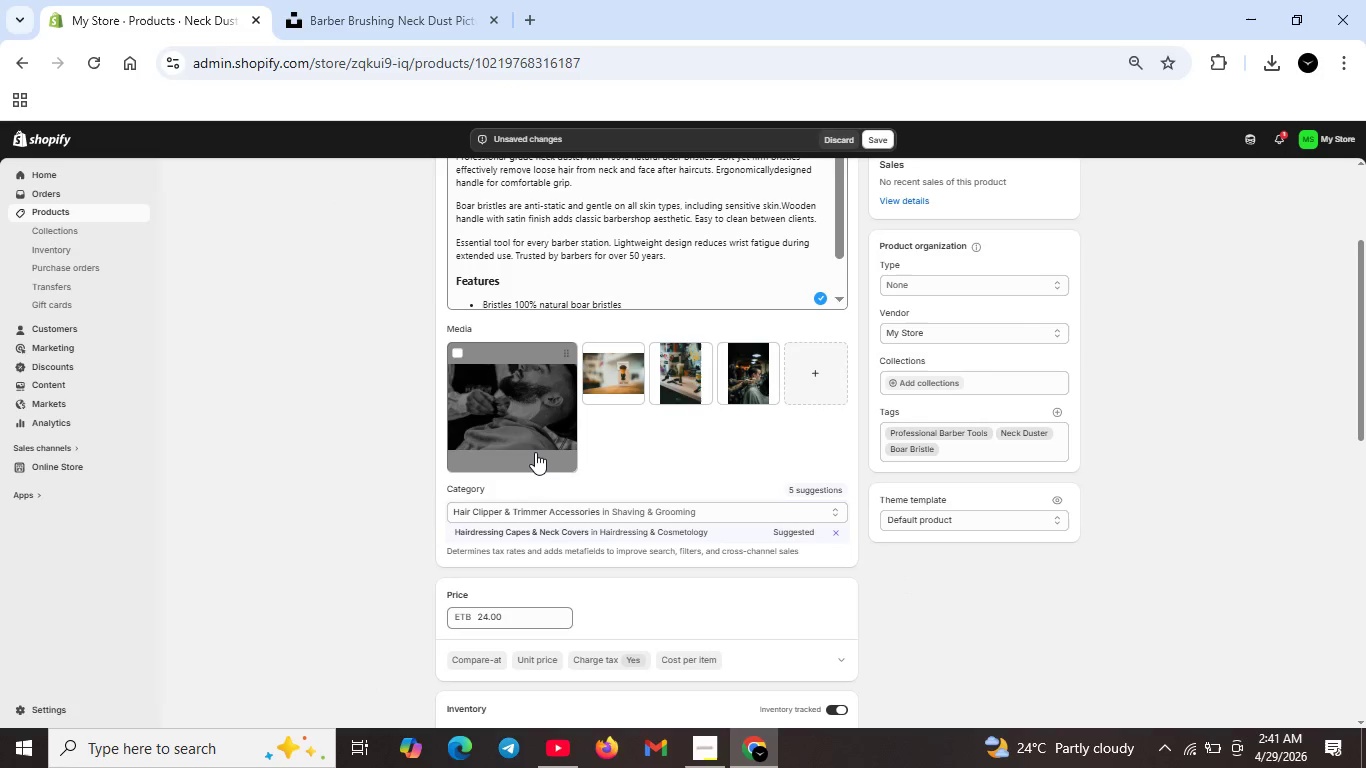 
left_click([526, 423])
 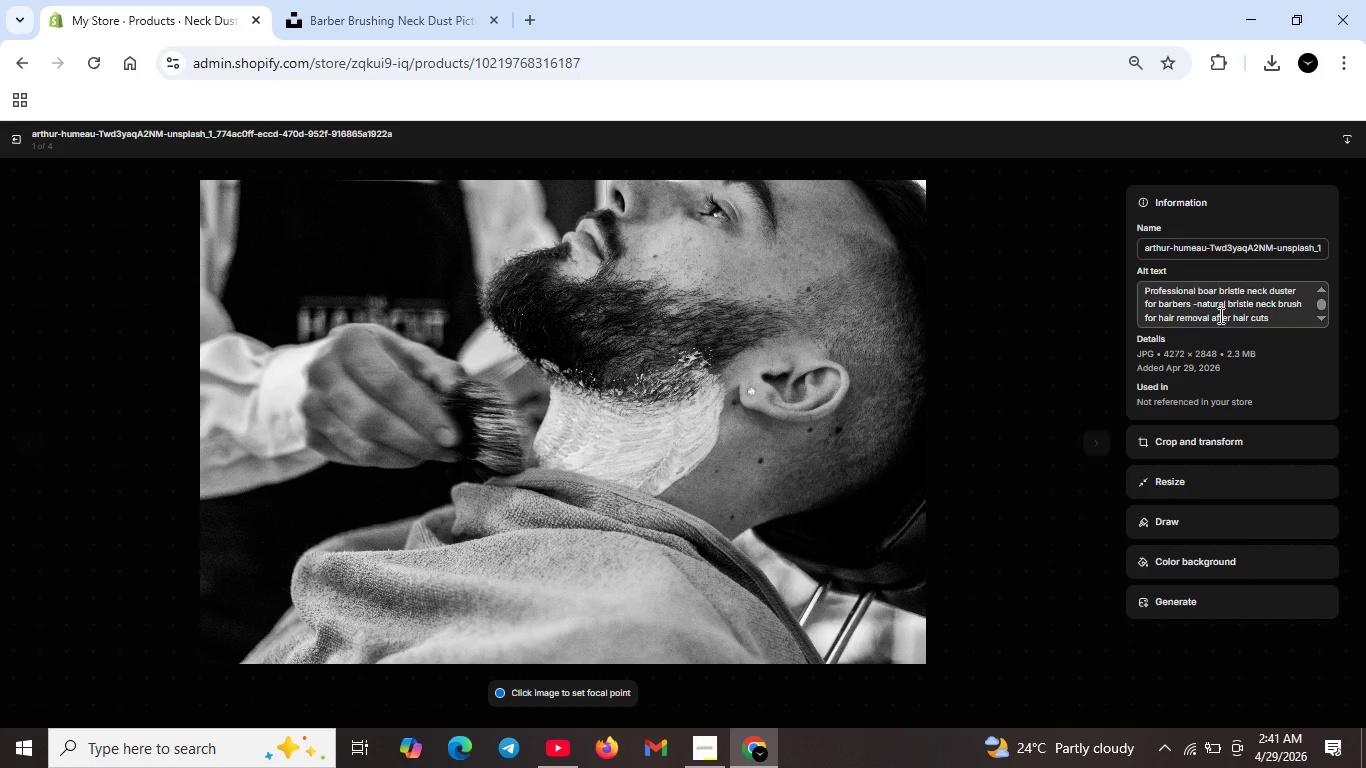 
wait(9.55)
 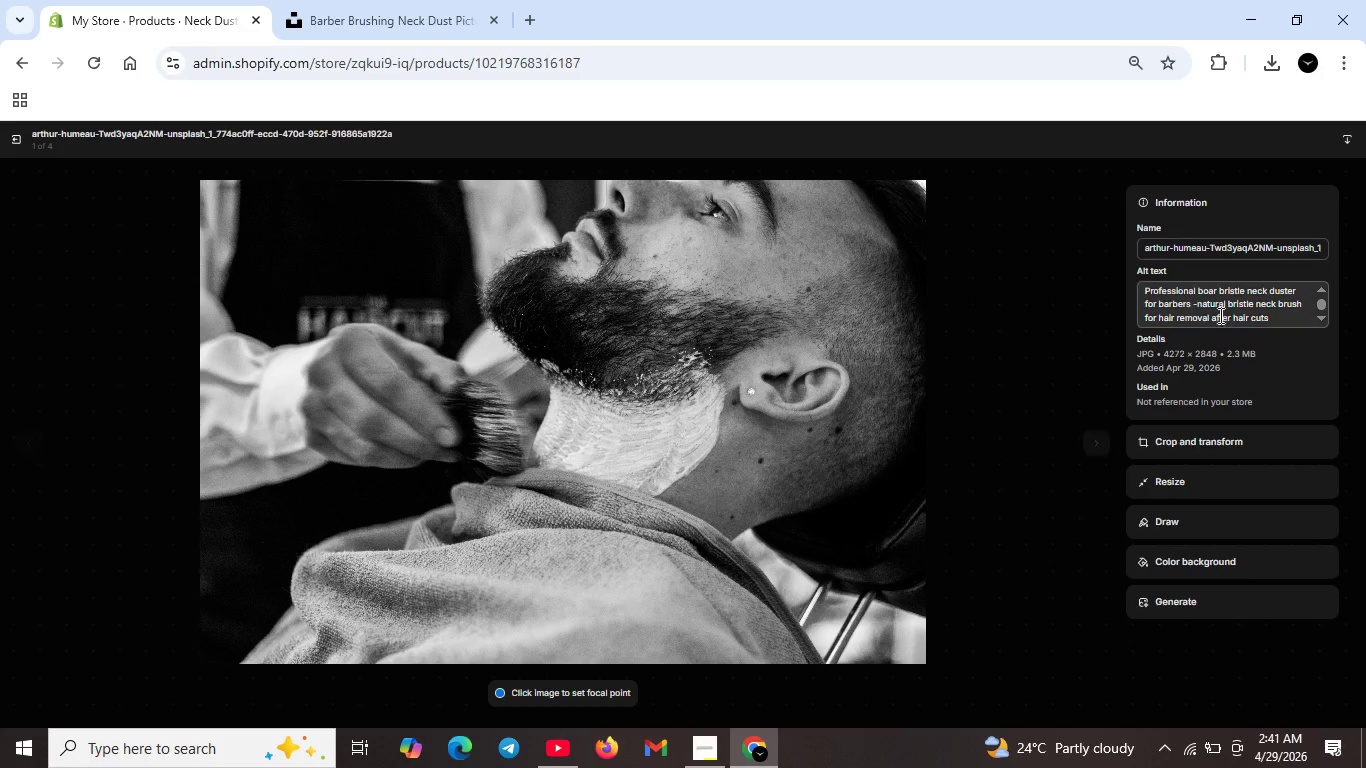 
left_click_drag(start_coordinate=[1140, 292], to_coordinate=[1263, 329])
 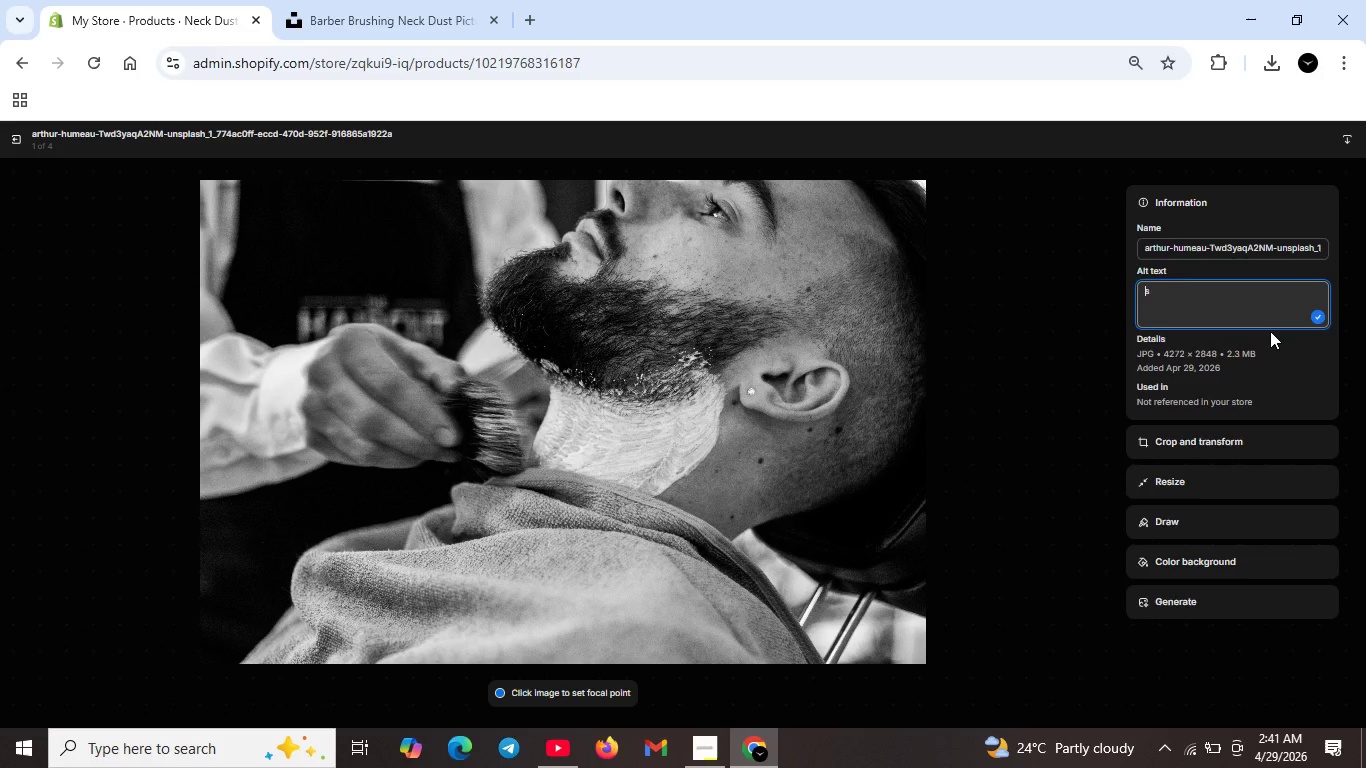 
key(Backspace)
 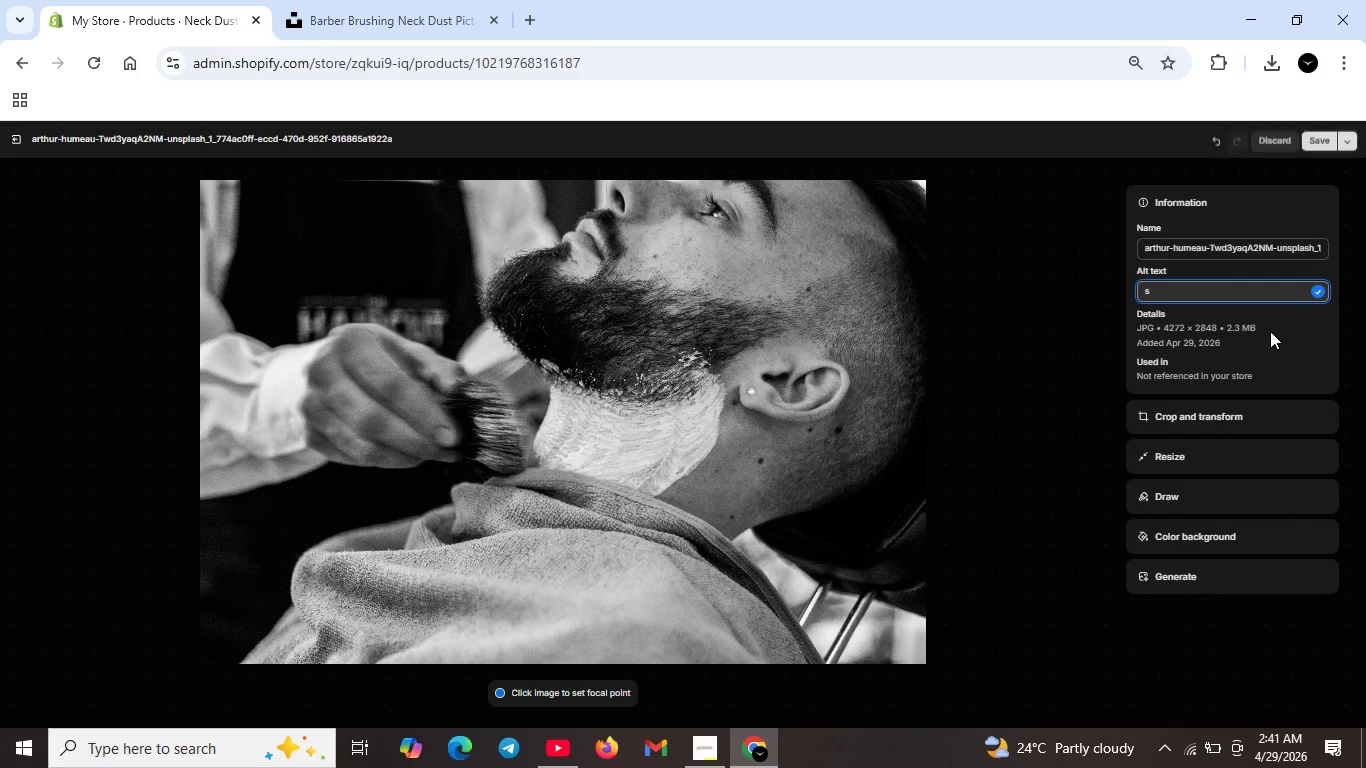 
key(ArrowRight)
 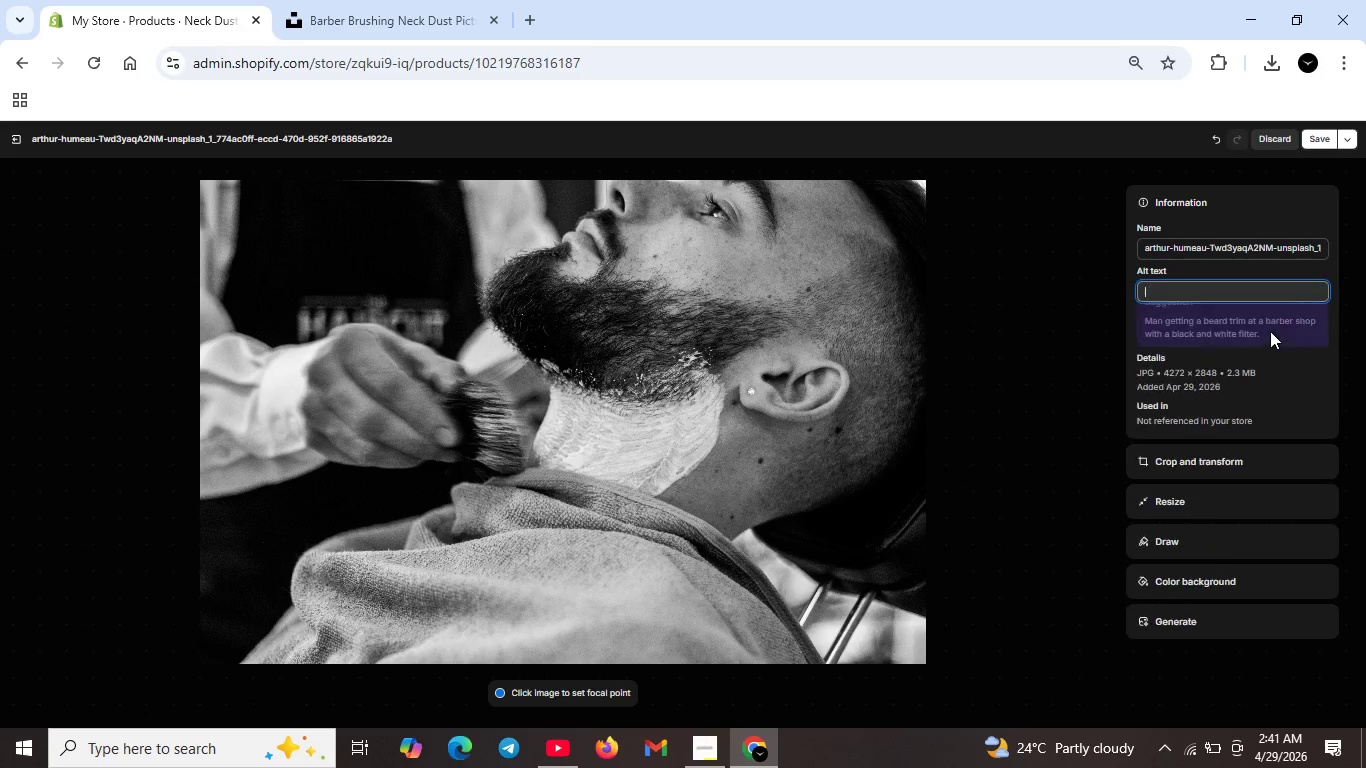 
key(Backspace)
type(Barber suing )
key(Backspace)
key(Backspace)
key(Backspace)
key(Backspace)
key(Backspace)
key(Backspace)
type(using )
 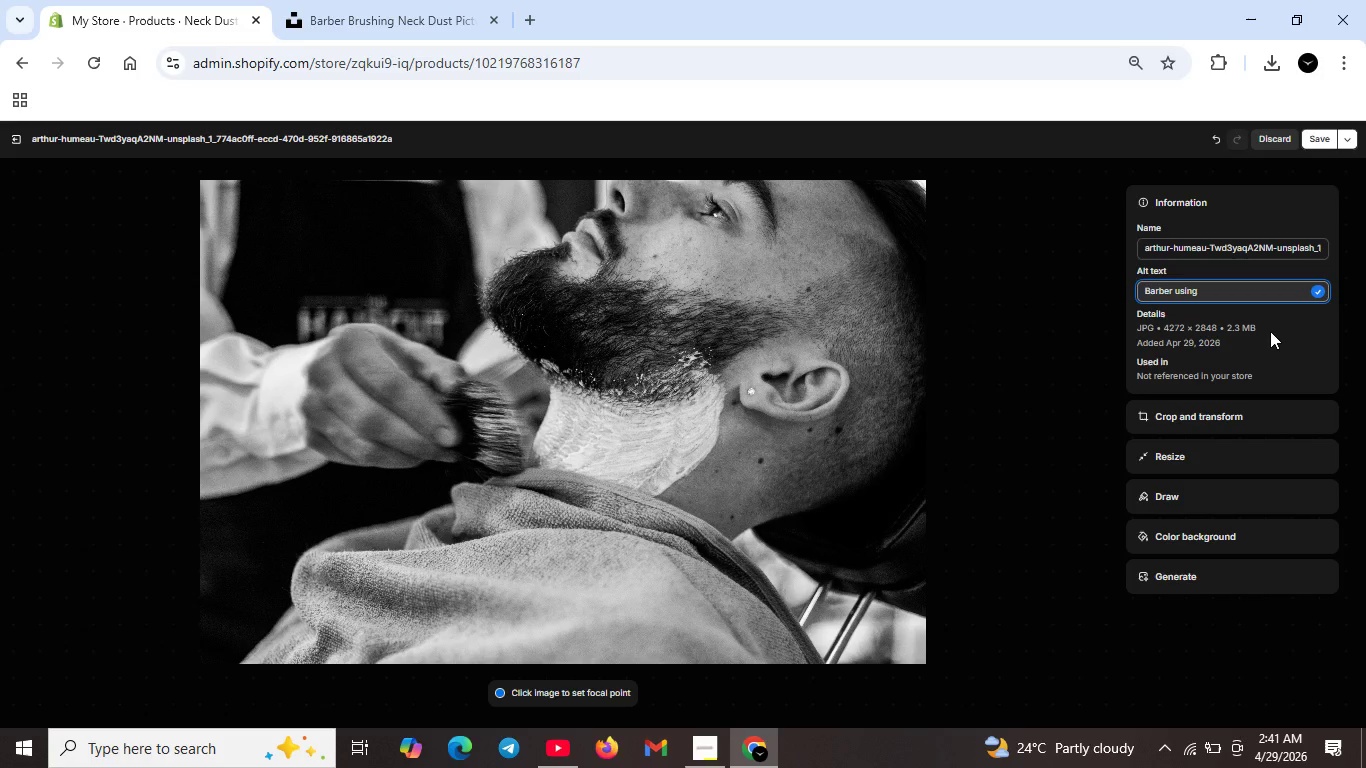 
type(neck duster on client --soft n)
key(Backspace)
type(boar  bristle effectivelly )
key(Backspace)
key(Backspace)
key(Backspace)
type(lr remove loos hair from neck and face)
 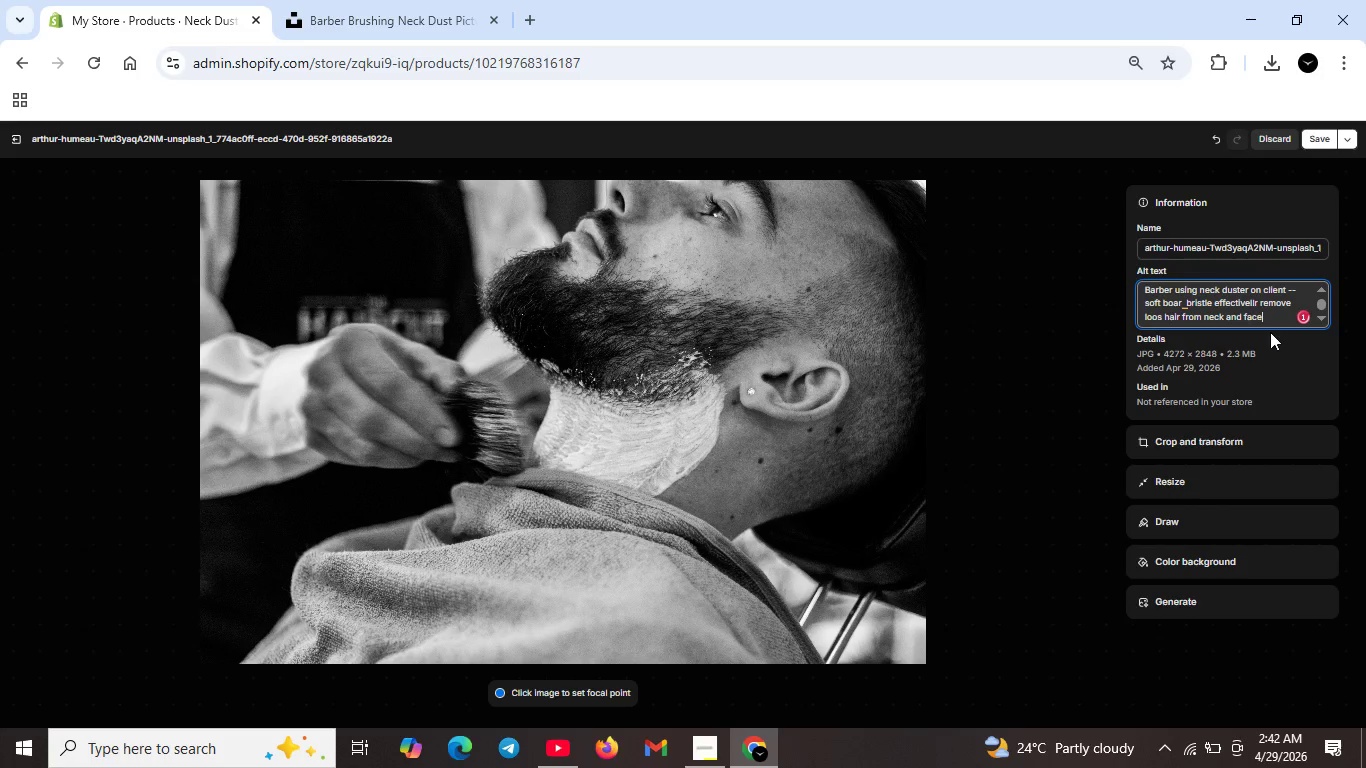 
scroll: coordinate [1253, 308], scroll_direction: up, amount: 3.0
 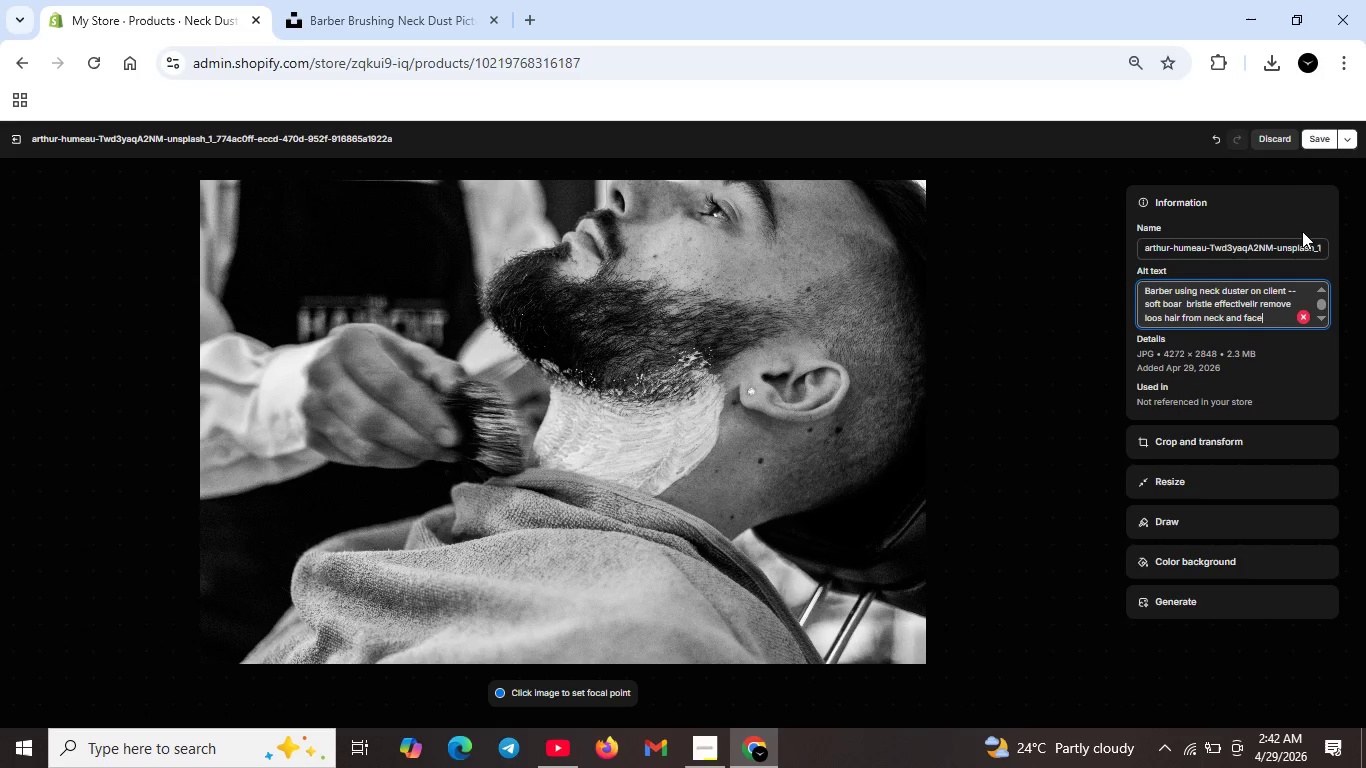 
wait(16.52)
 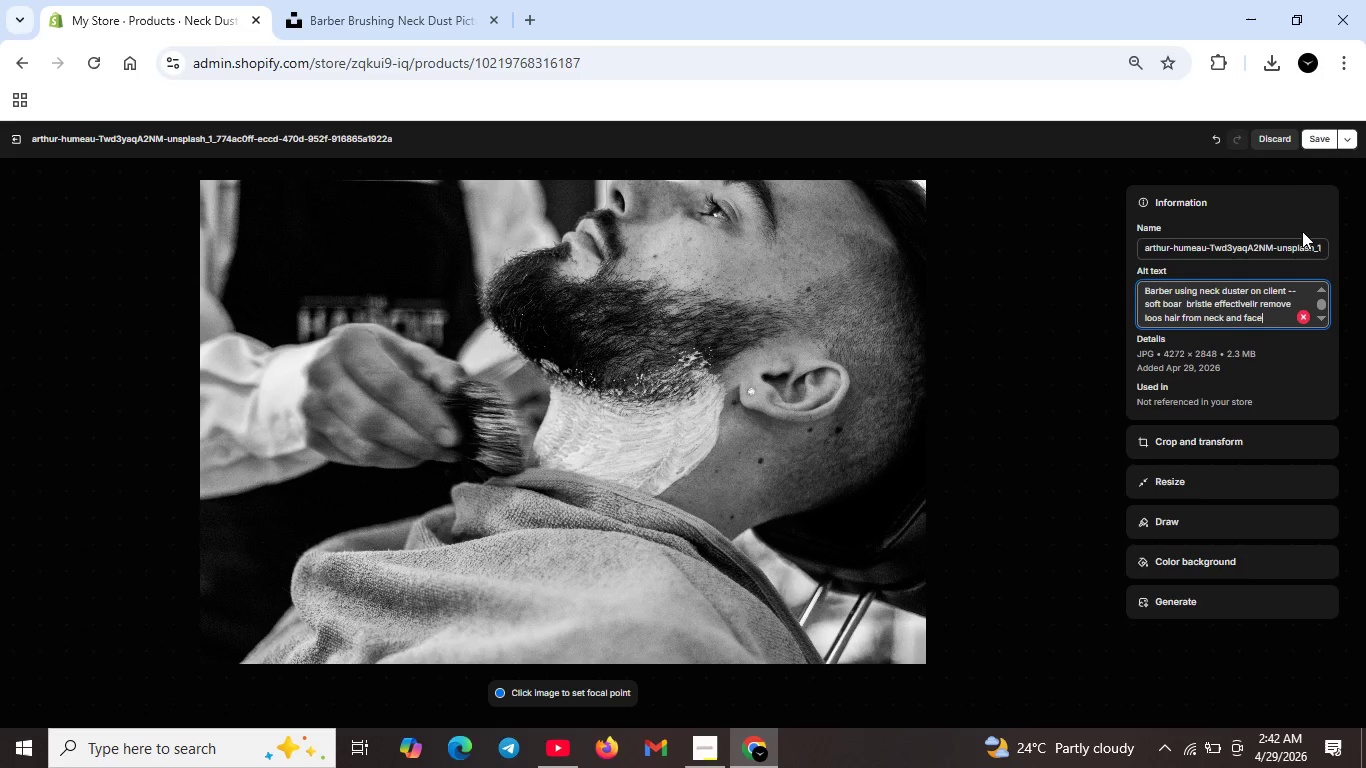 
left_click([1258, 302])
 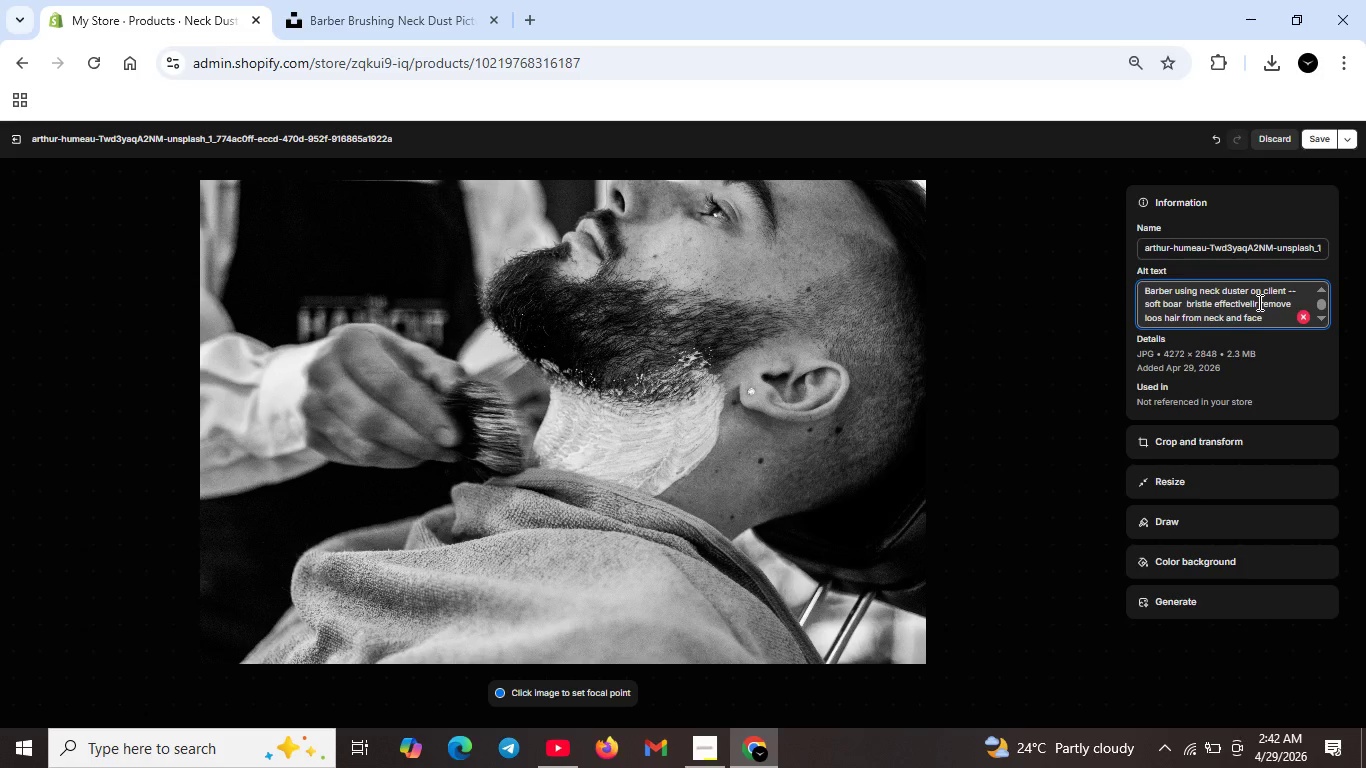 
key(Backspace)
 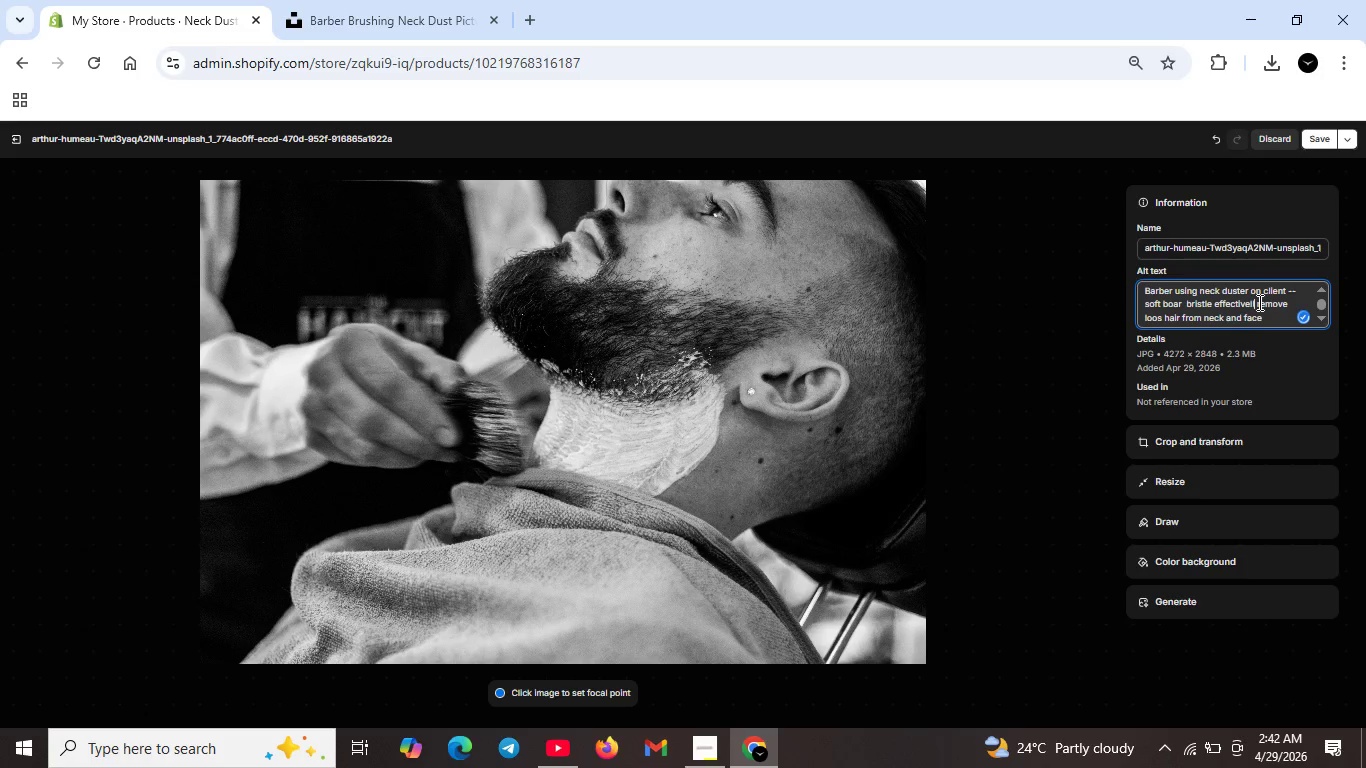 
key(Y)
 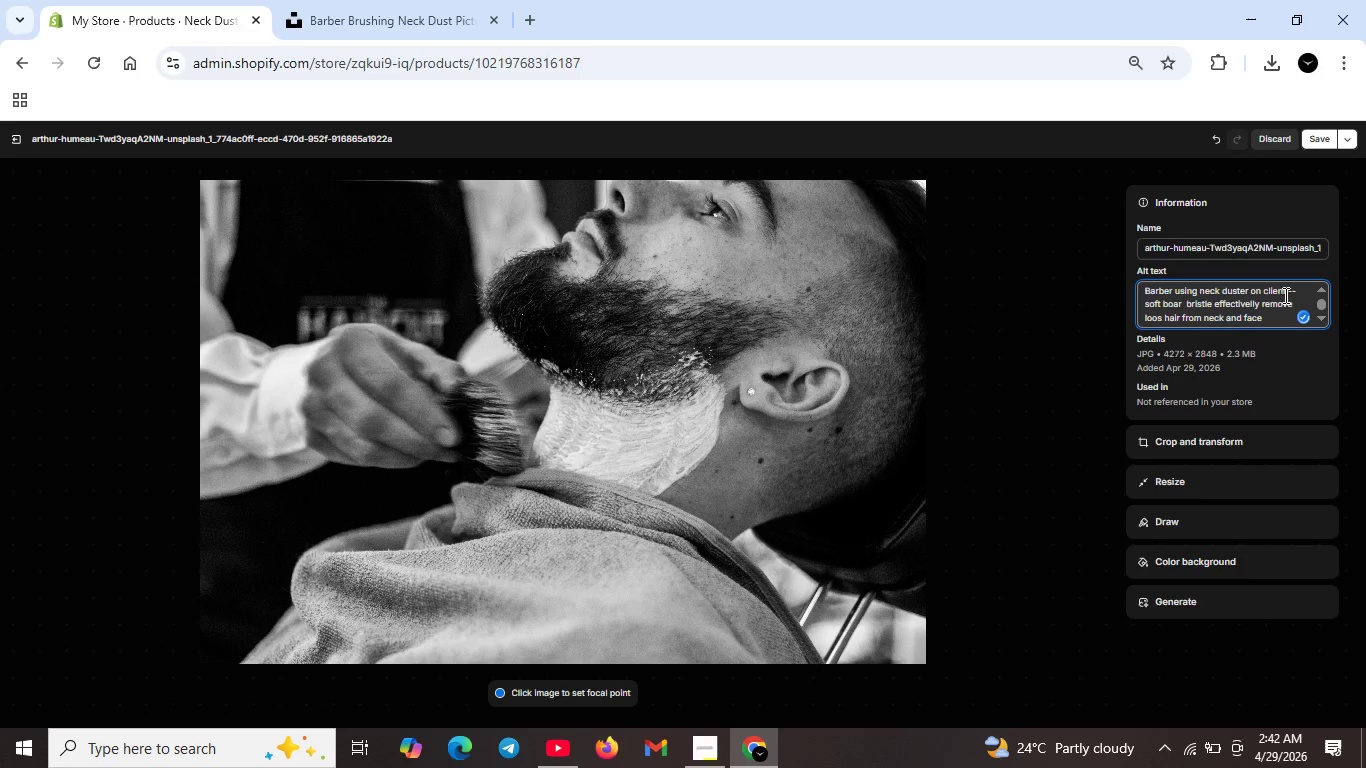 
key(ArrowLeft)
 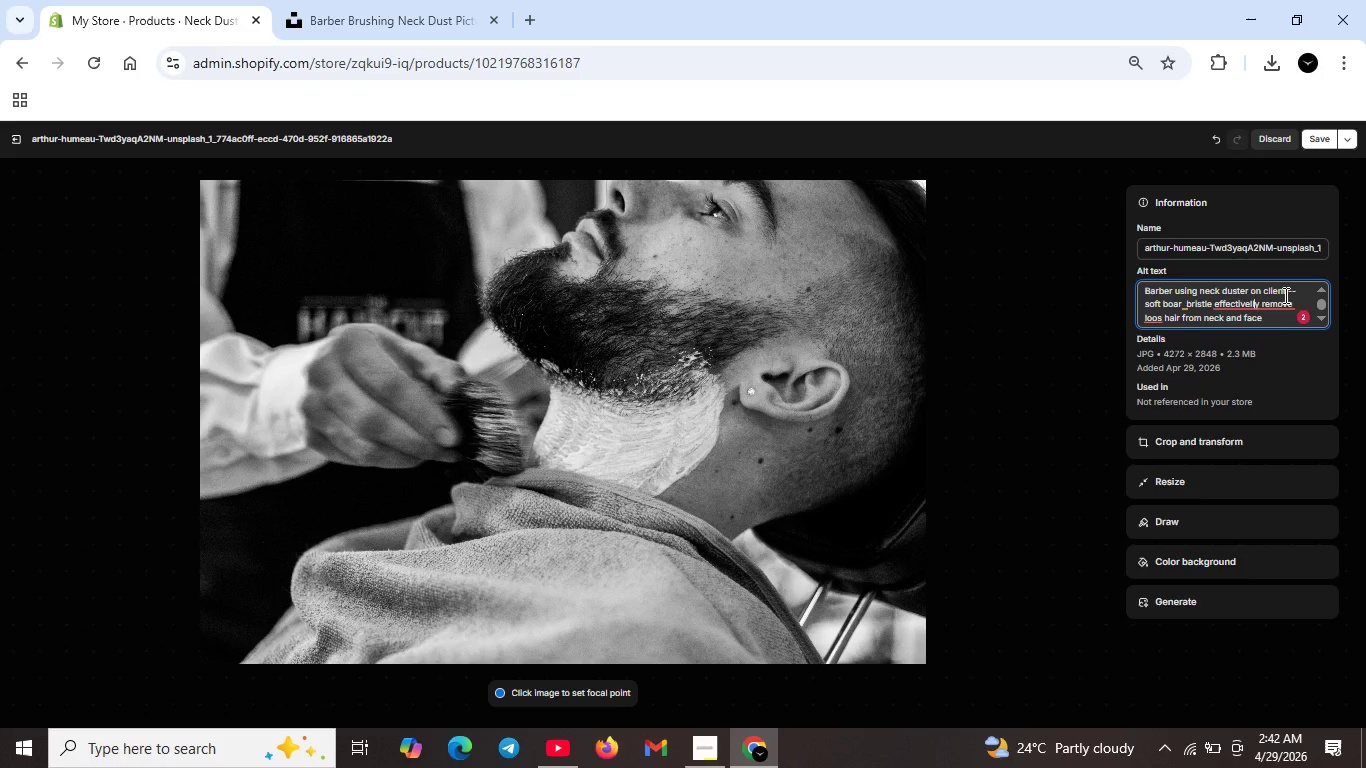 
key(Backspace)
 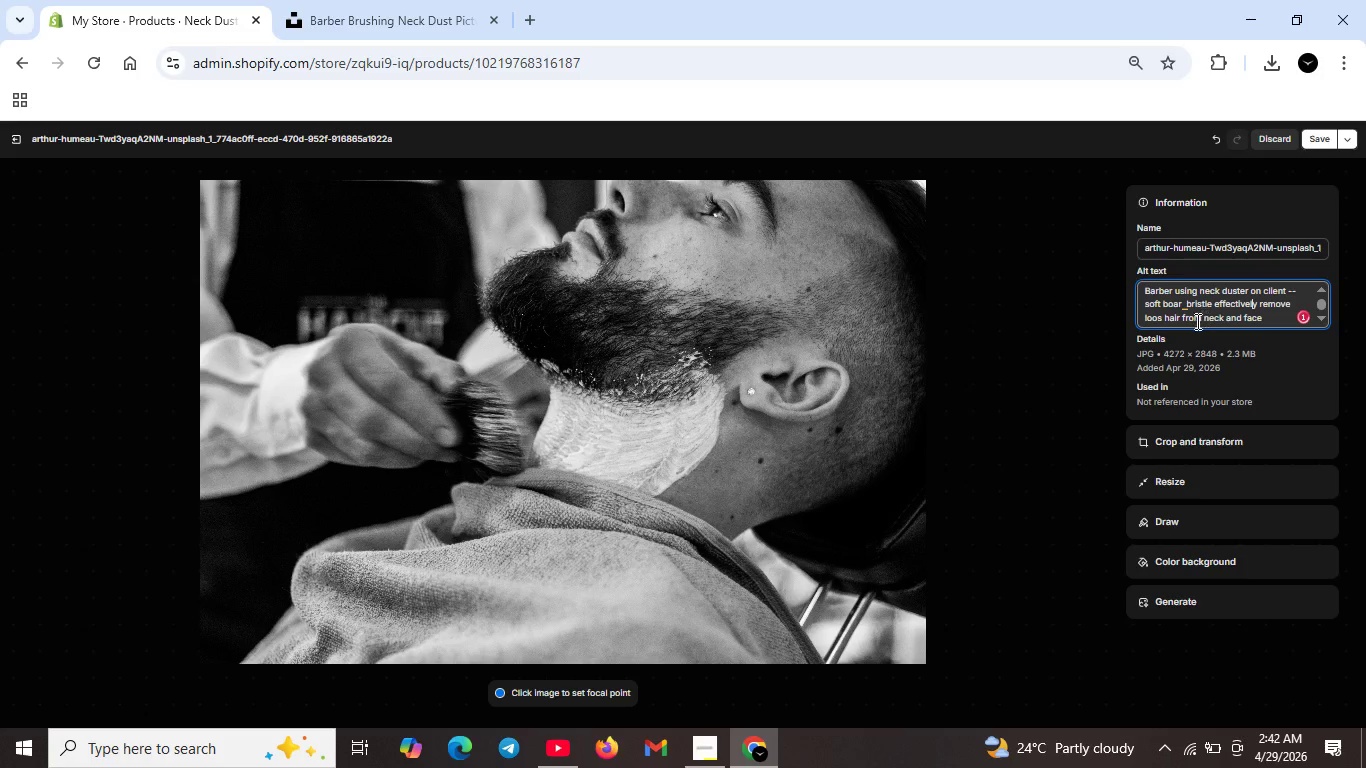 
left_click([1184, 304])
 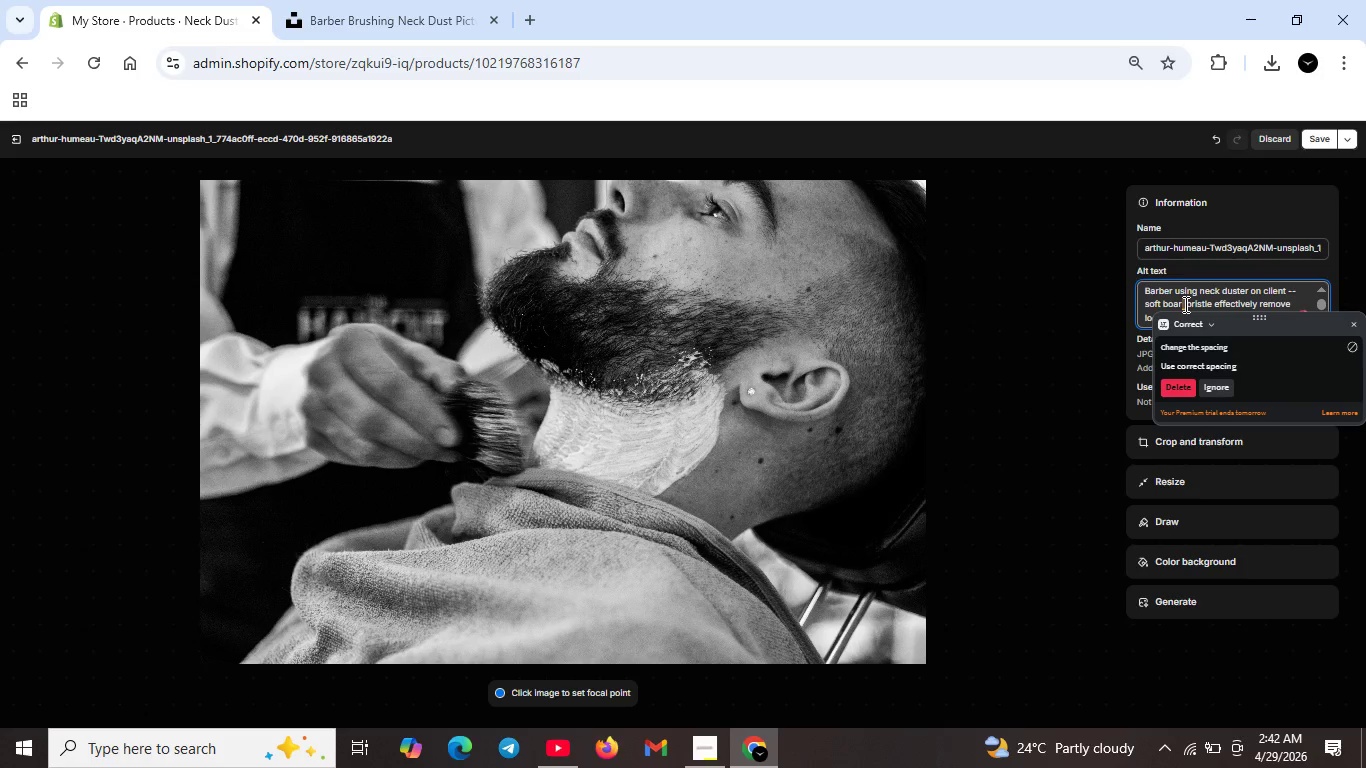 
key(Backspace)
 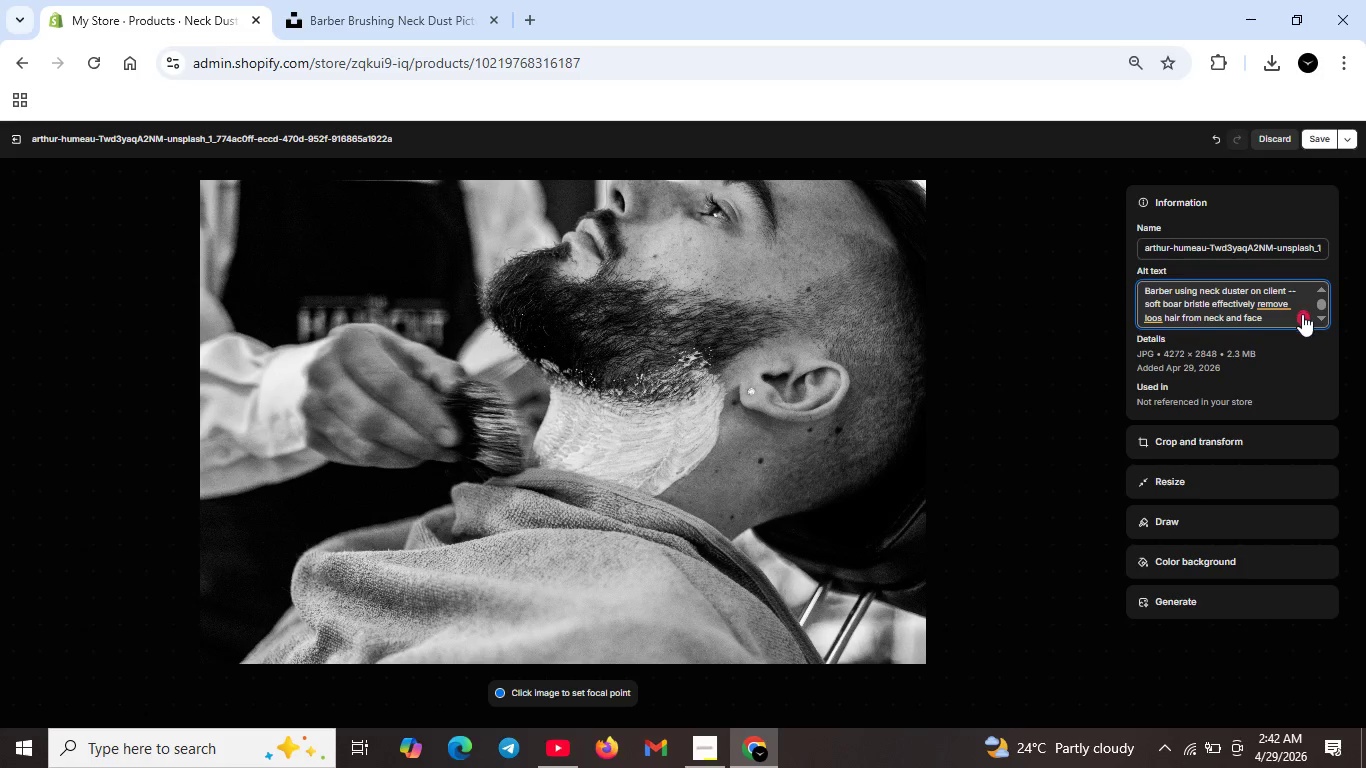 
left_click([1274, 303])
 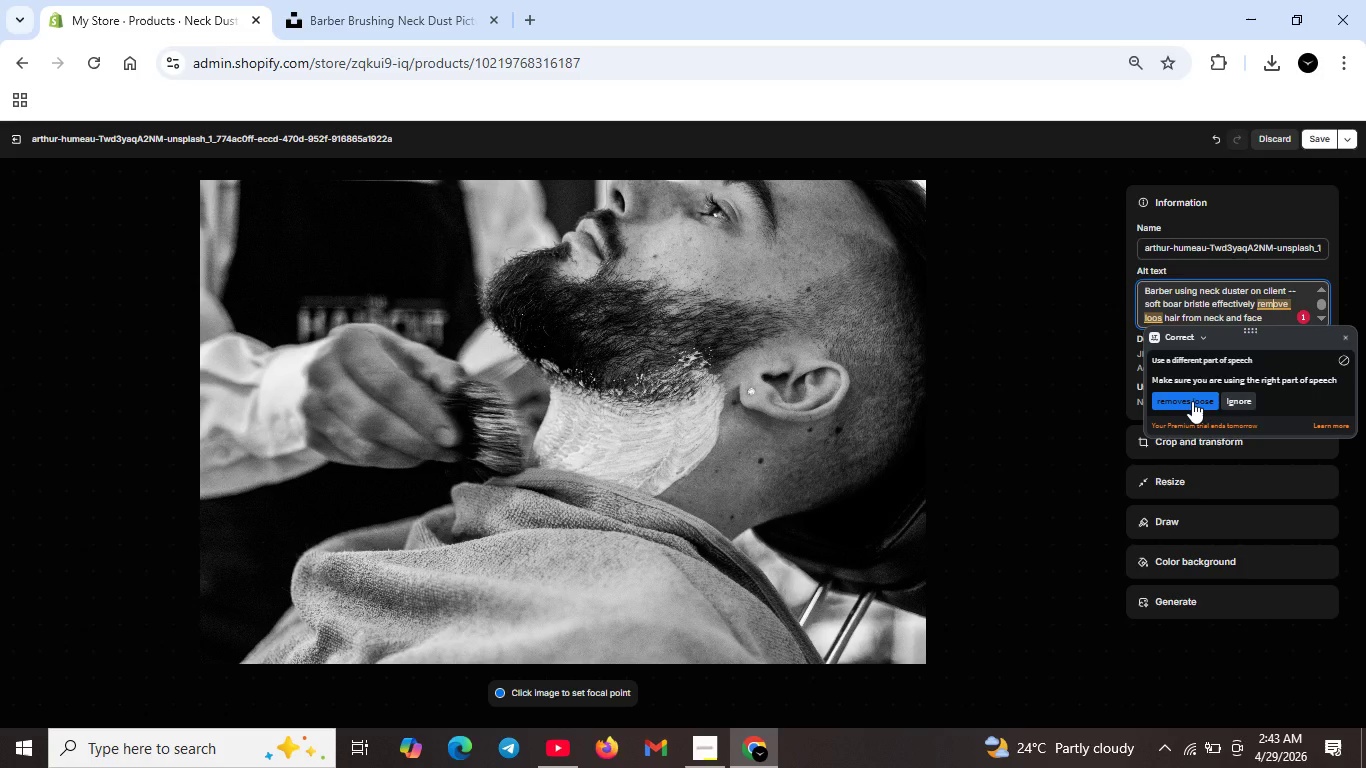 
left_click([1192, 401])
 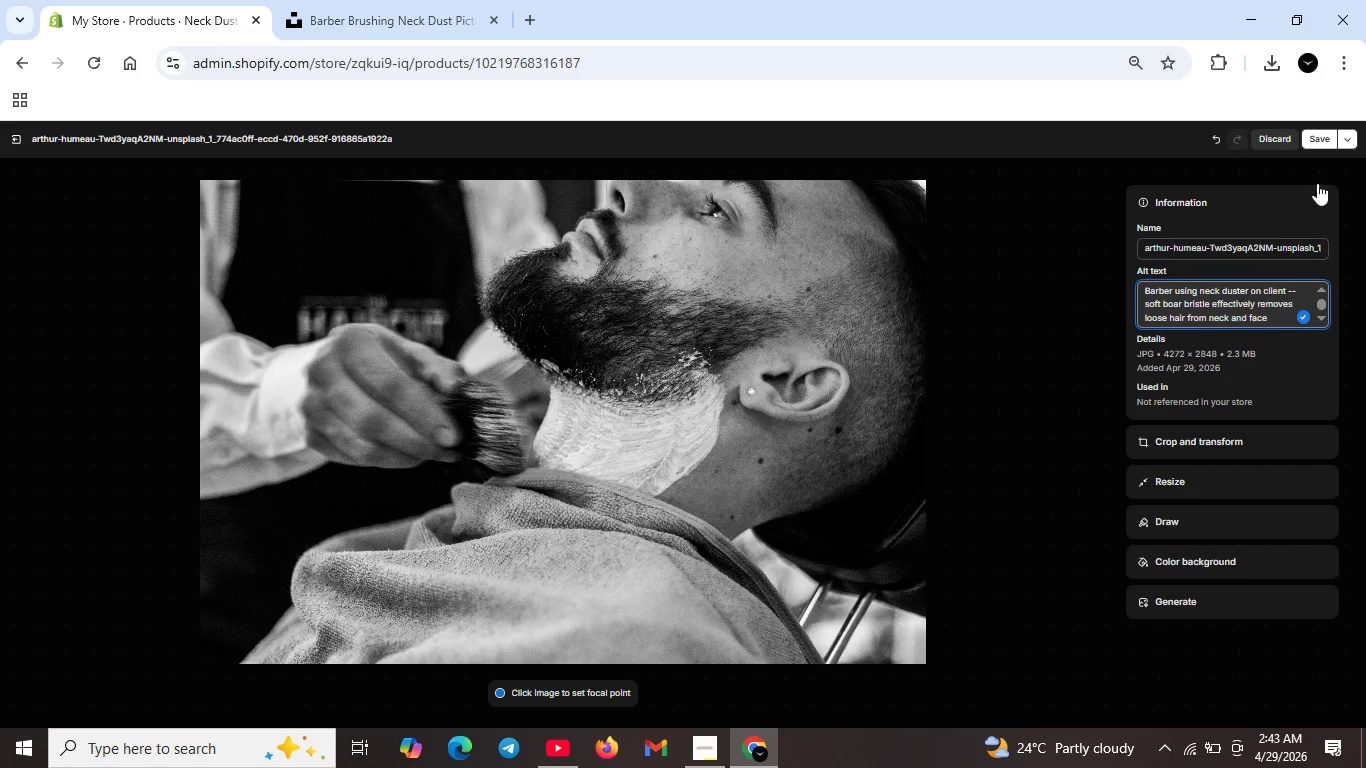 
left_click([1324, 138])
 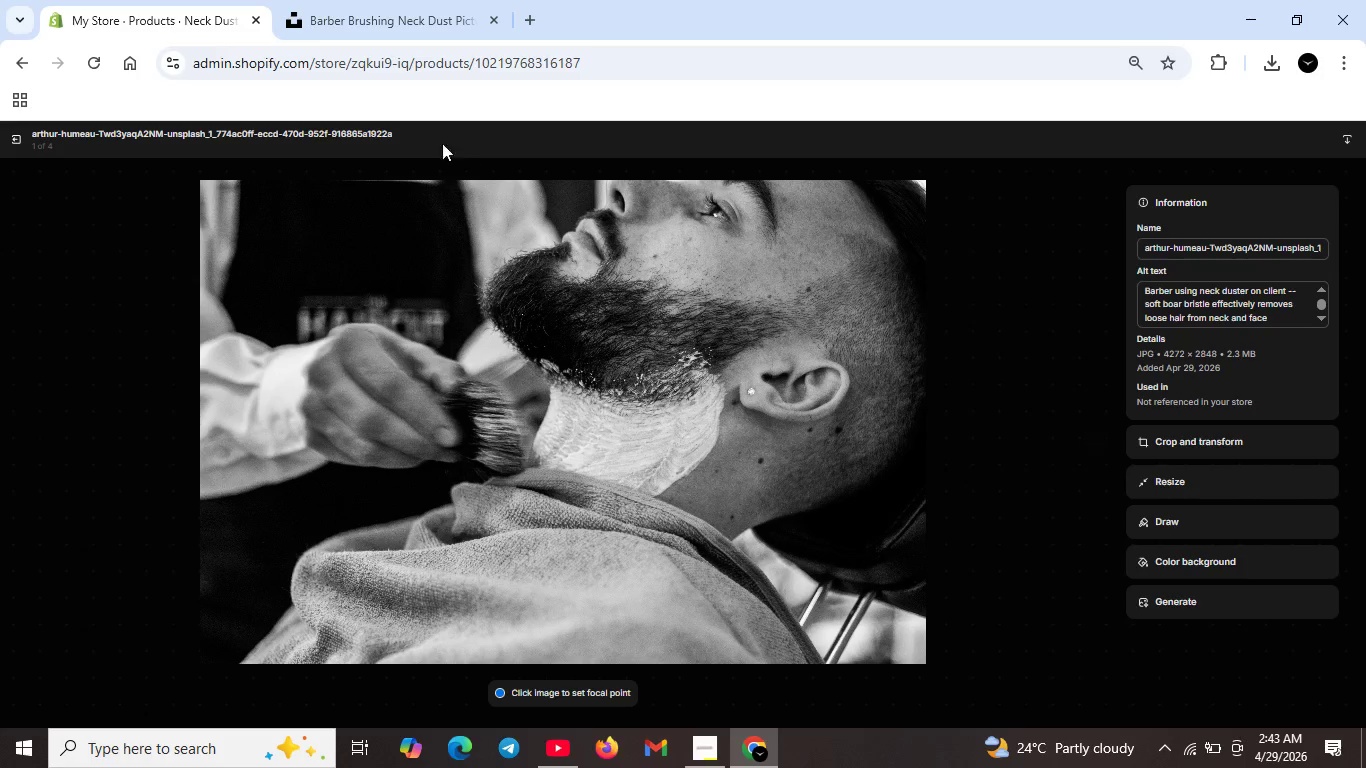 
wait(5.33)
 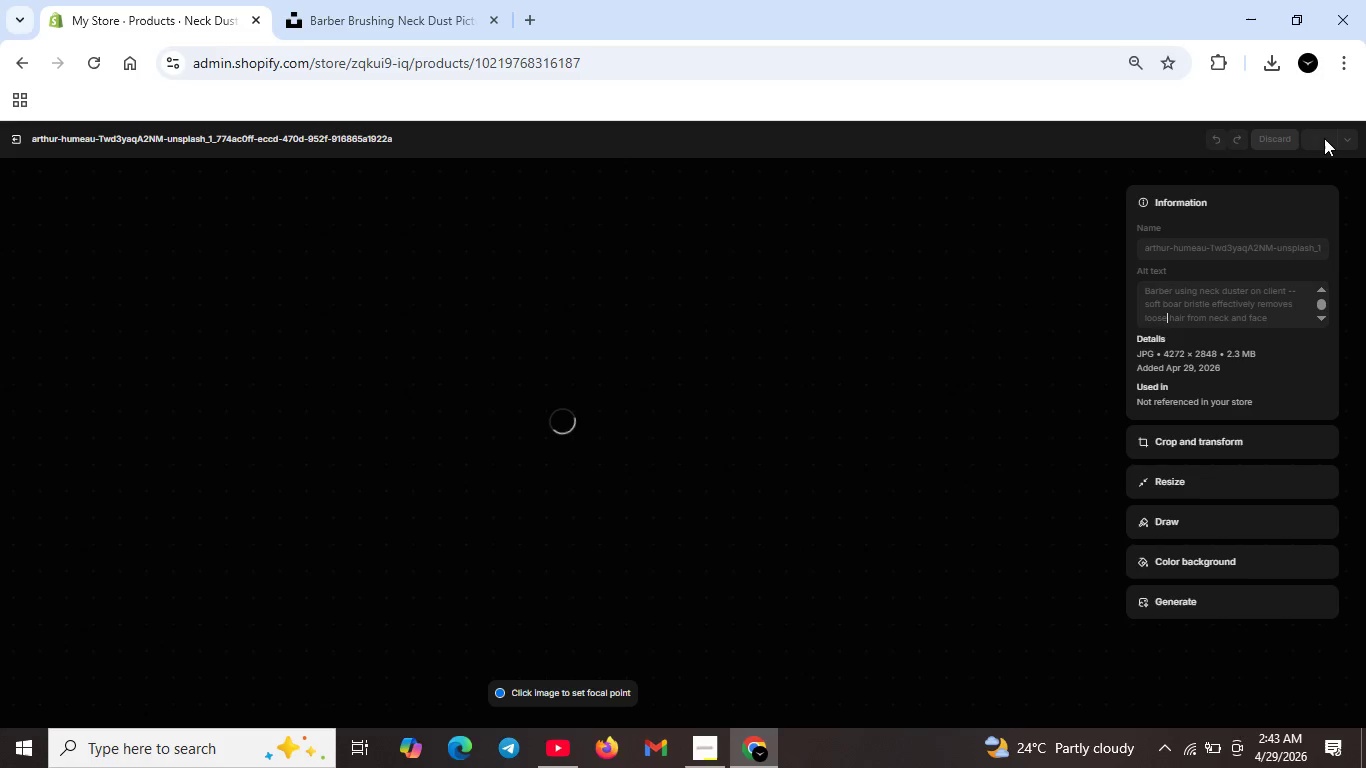 
left_click([25, 132])
 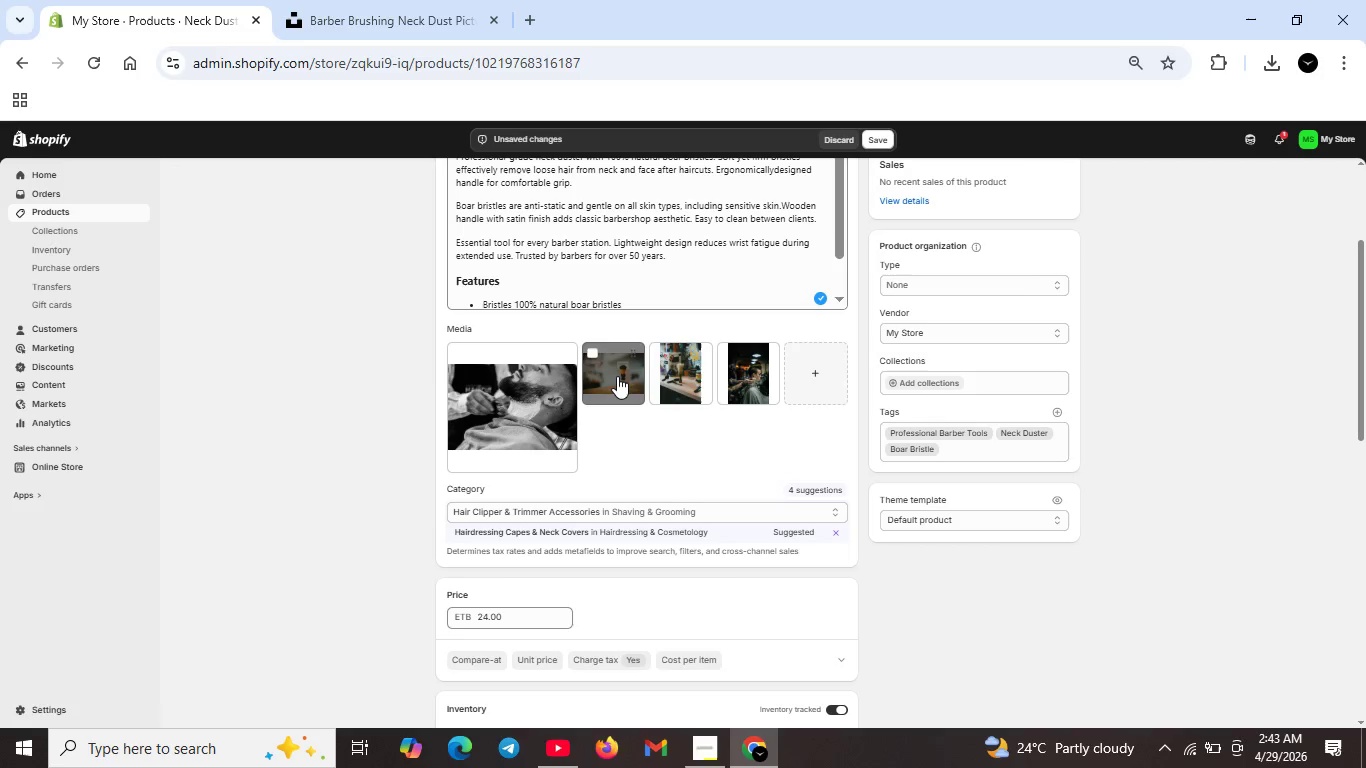 
double_click([617, 376])
 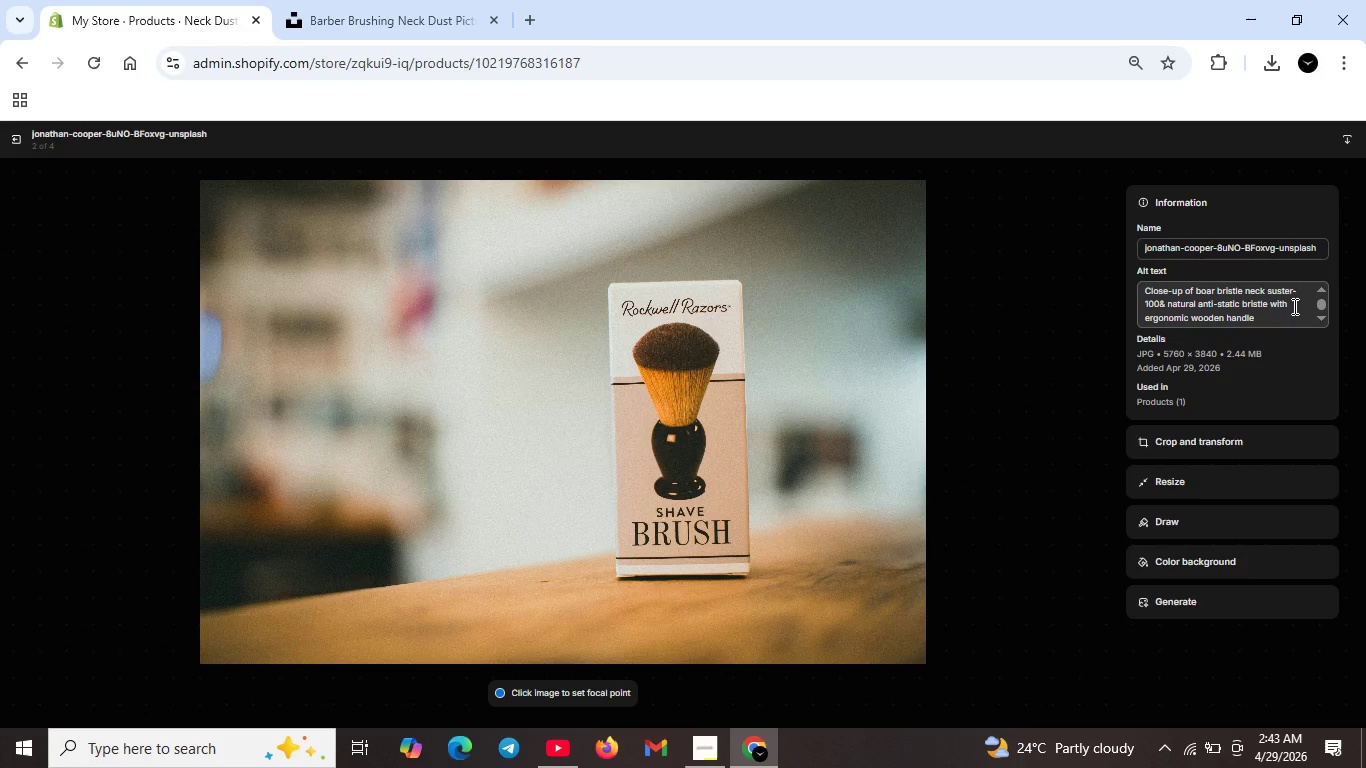 
wait(9.2)
 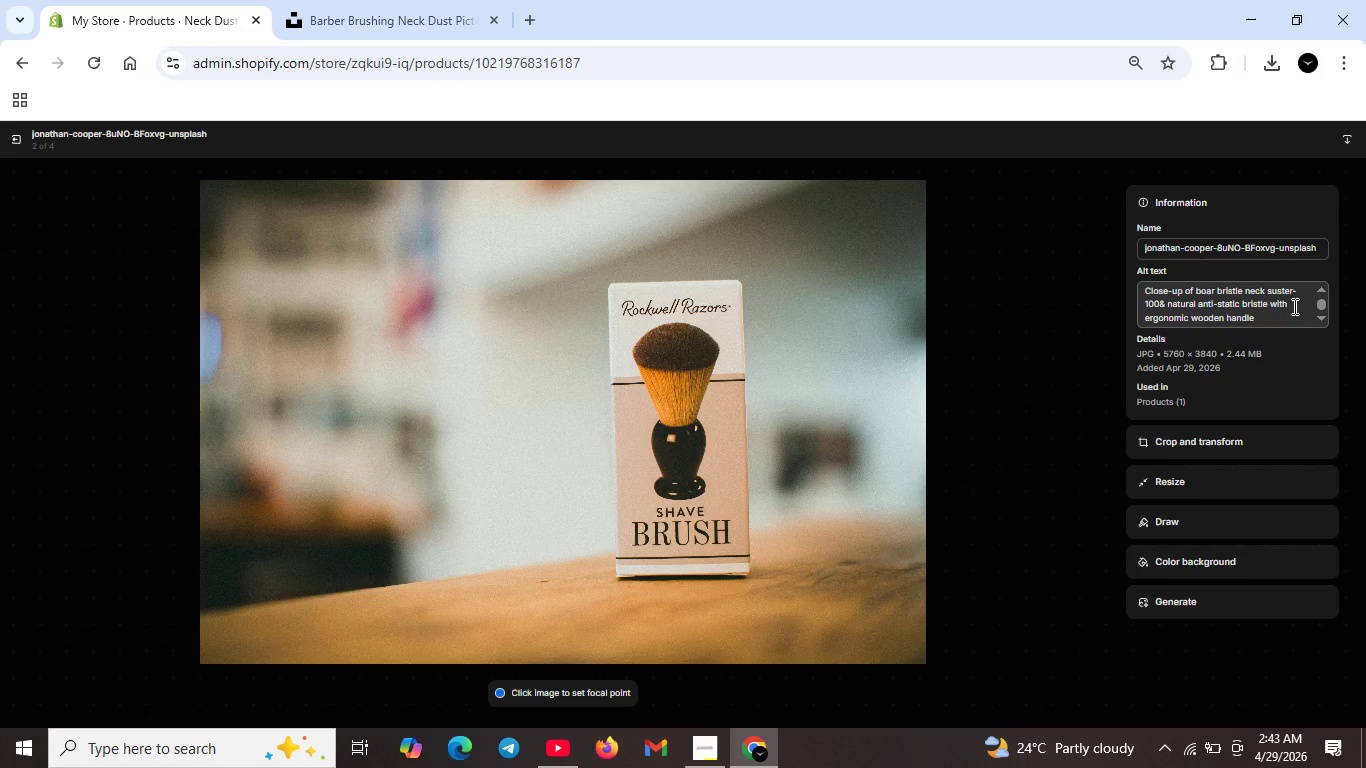 
left_click_drag(start_coordinate=[1146, 293], to_coordinate=[1279, 323])
 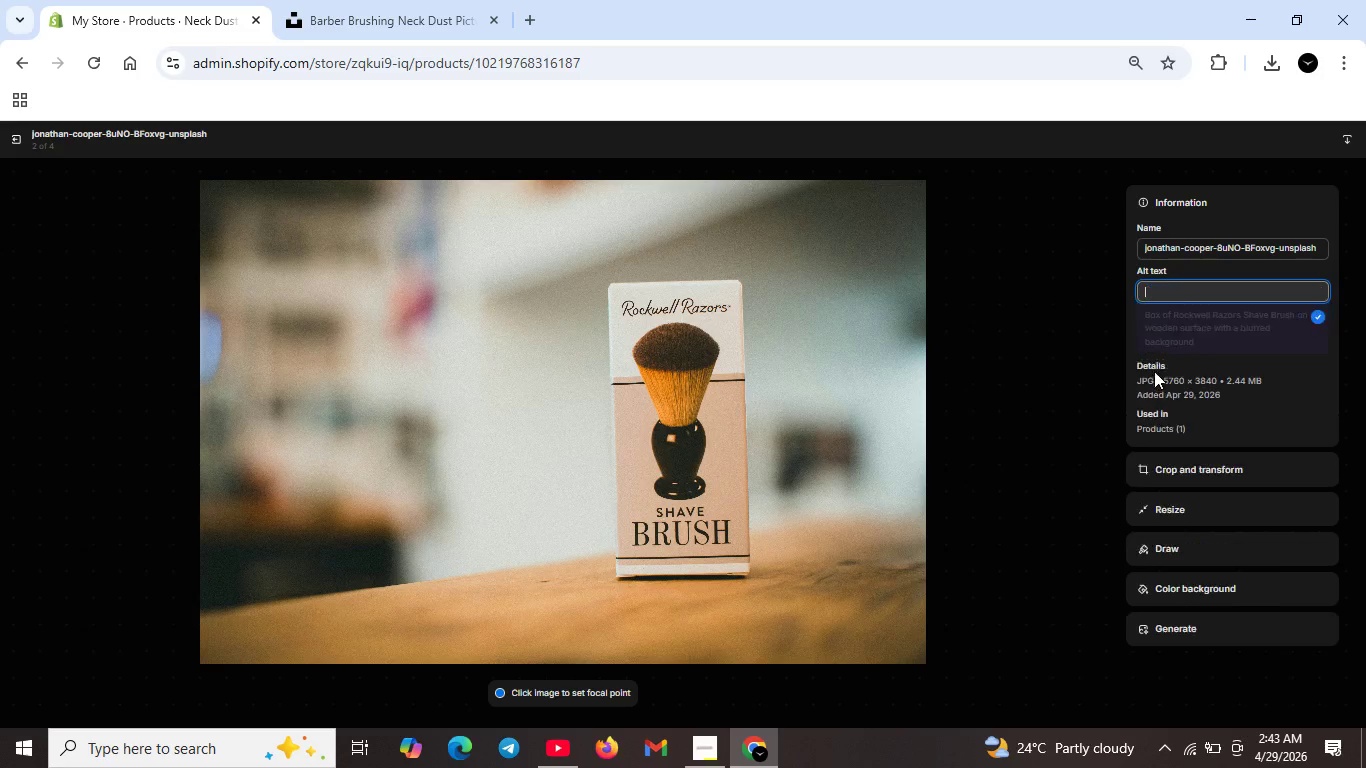 
key(Backspace)
type(Professional boar bristle necl)
key(Backspace)
type(kduster for barbers --natural bristle neck brush for air remova )
key(Backspace)
type(l after haircuts.)
 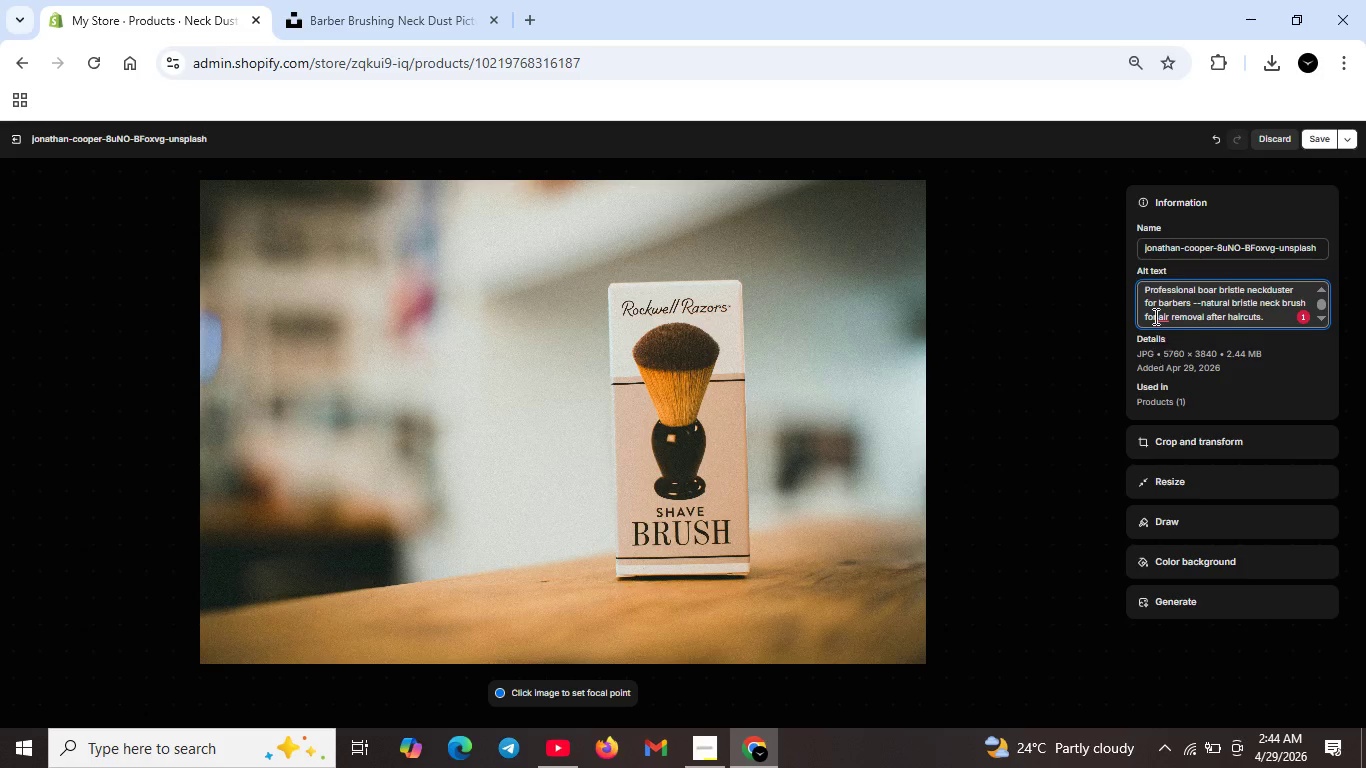 
left_click([1159, 315])
 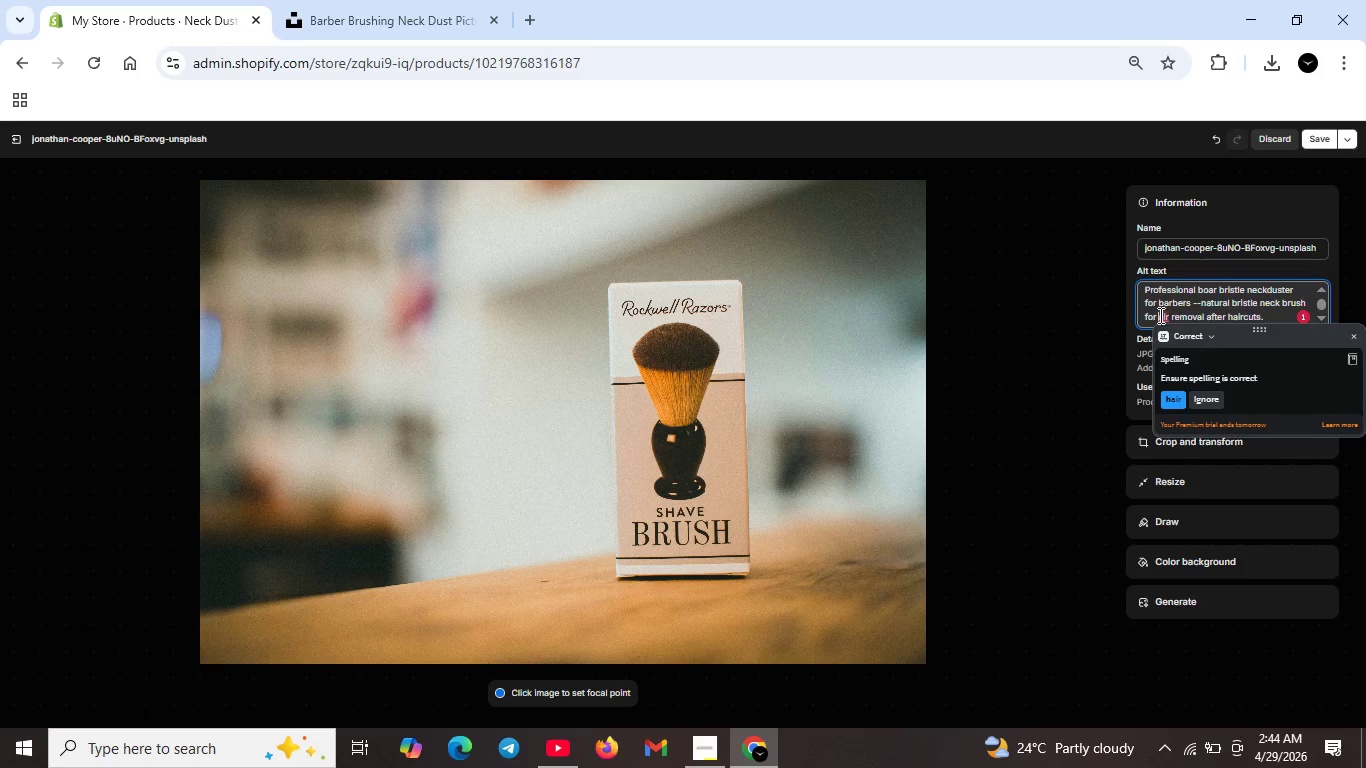 
key(H)
 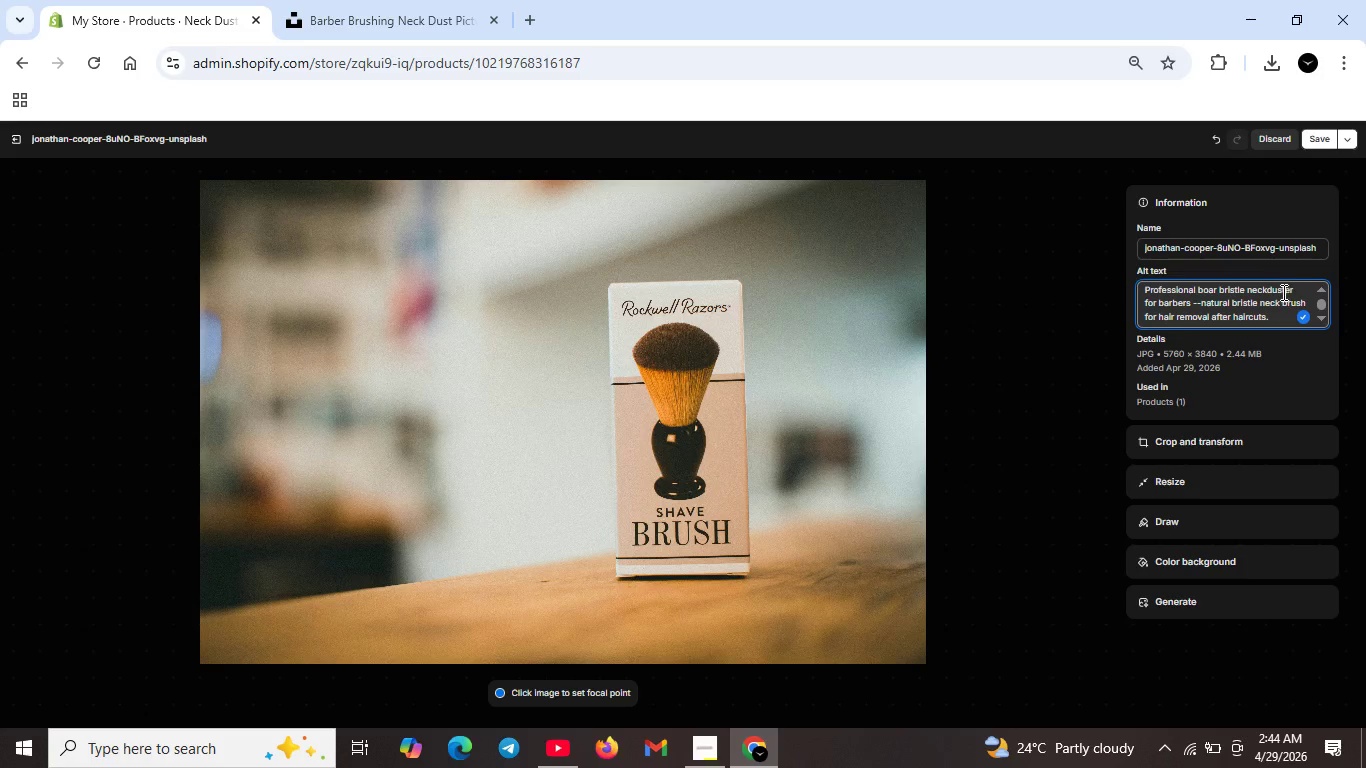 
wait(5.48)
 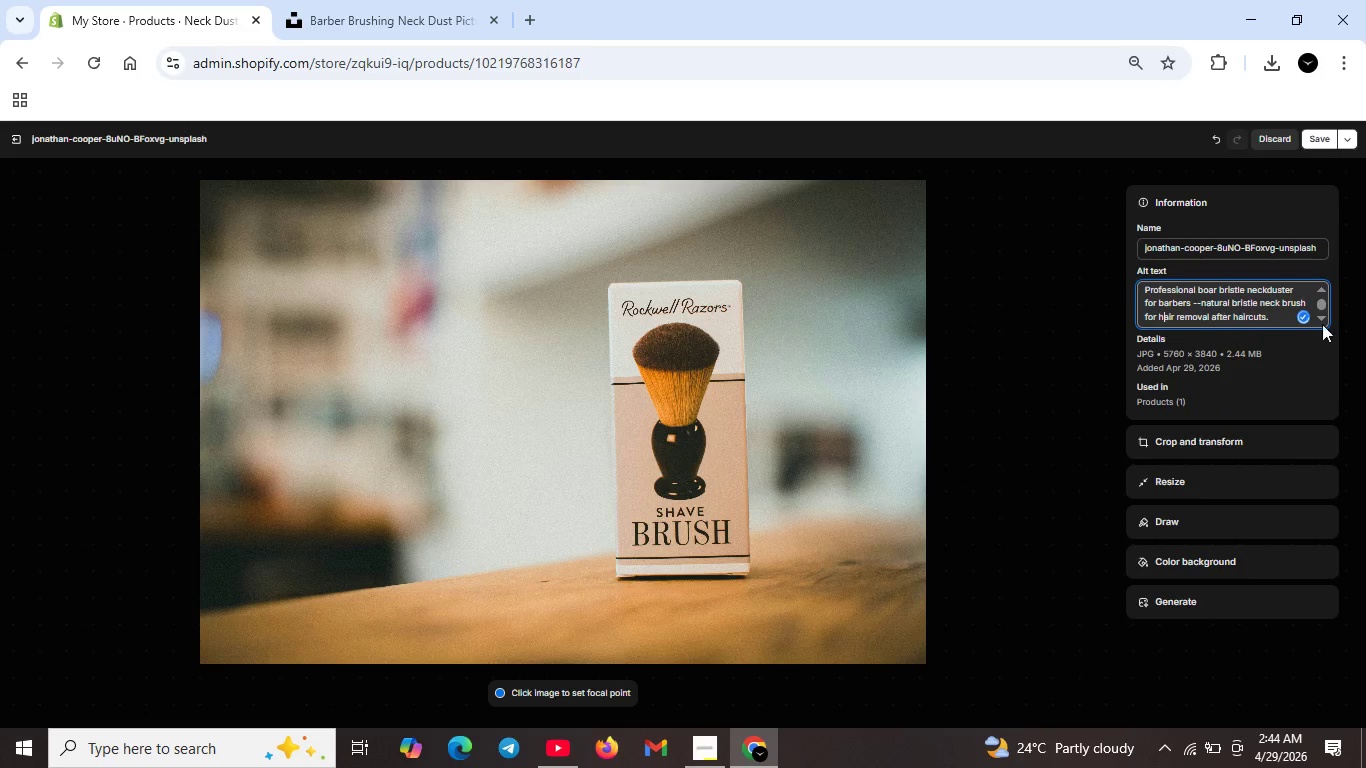 
left_click([1270, 290])
 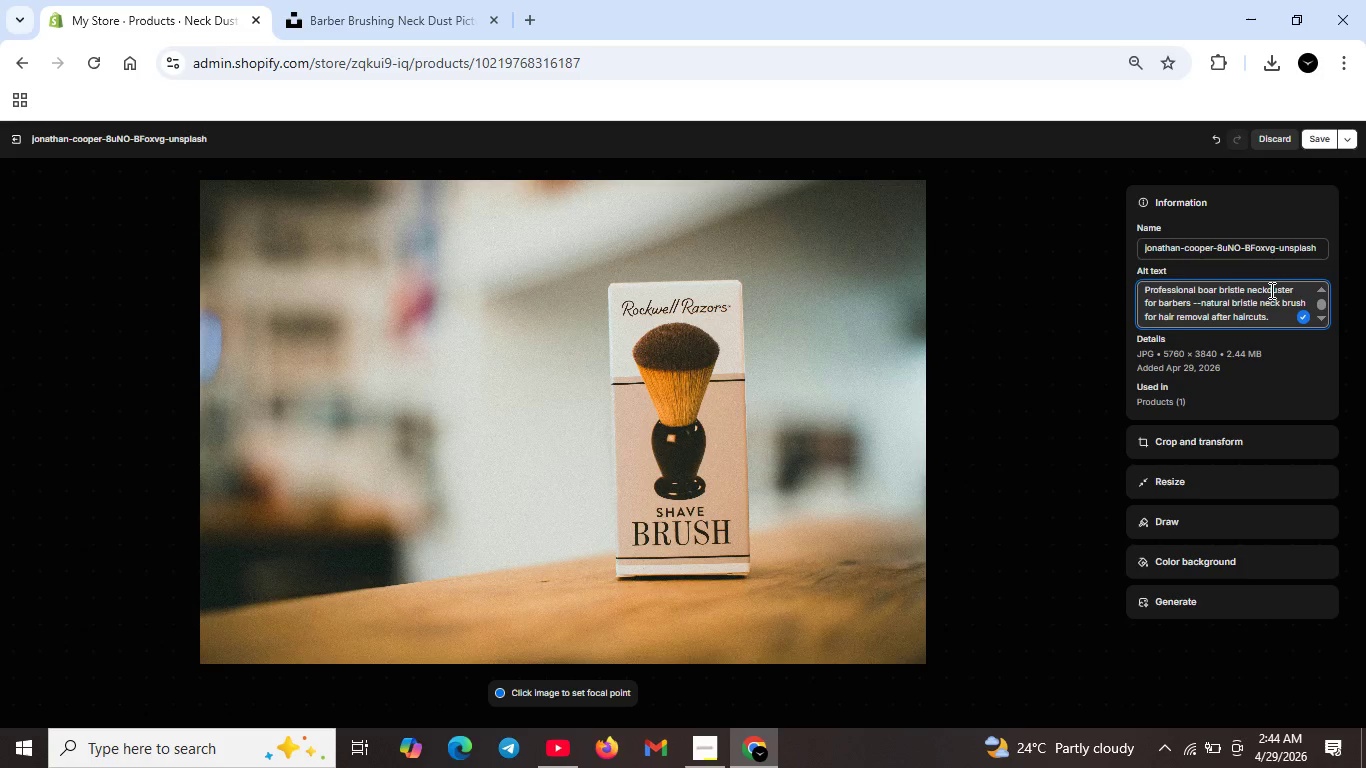 
key(ArrowLeft)
 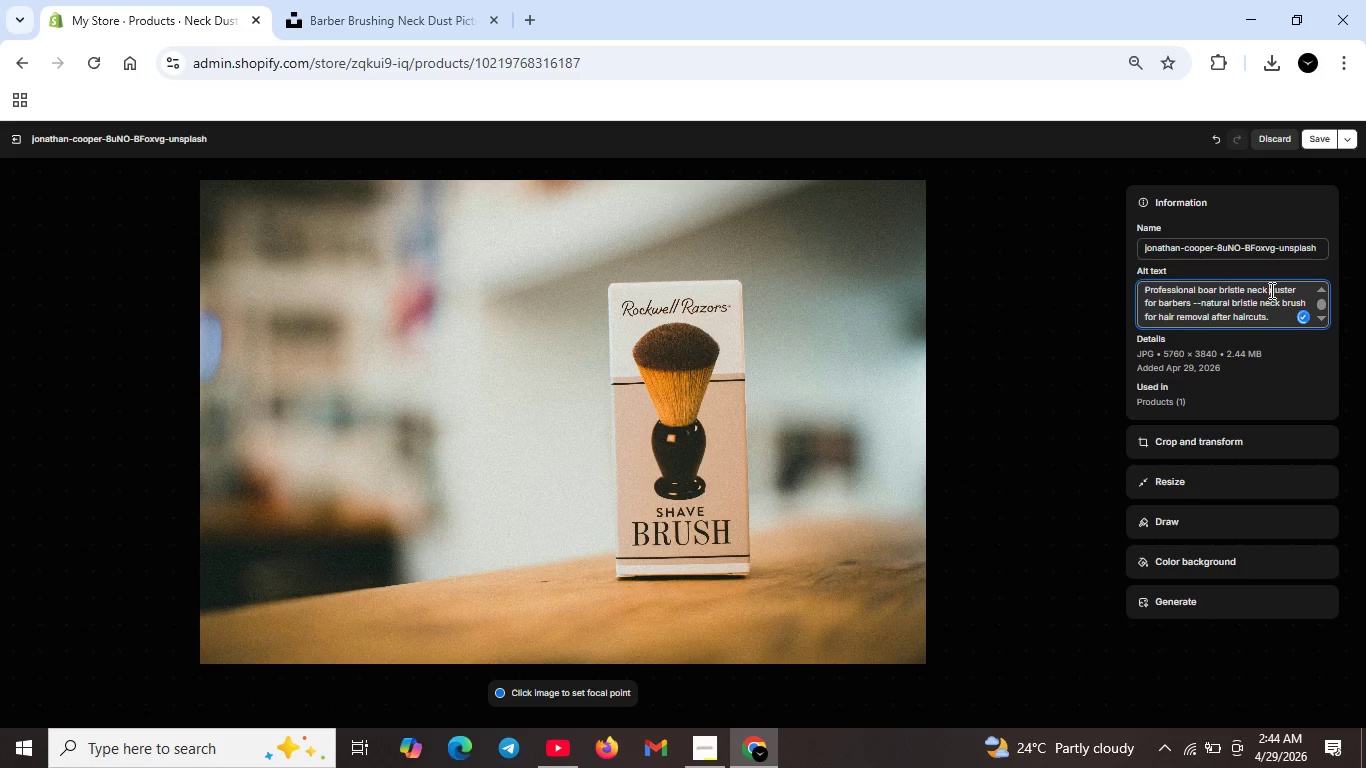 
key(Space)
 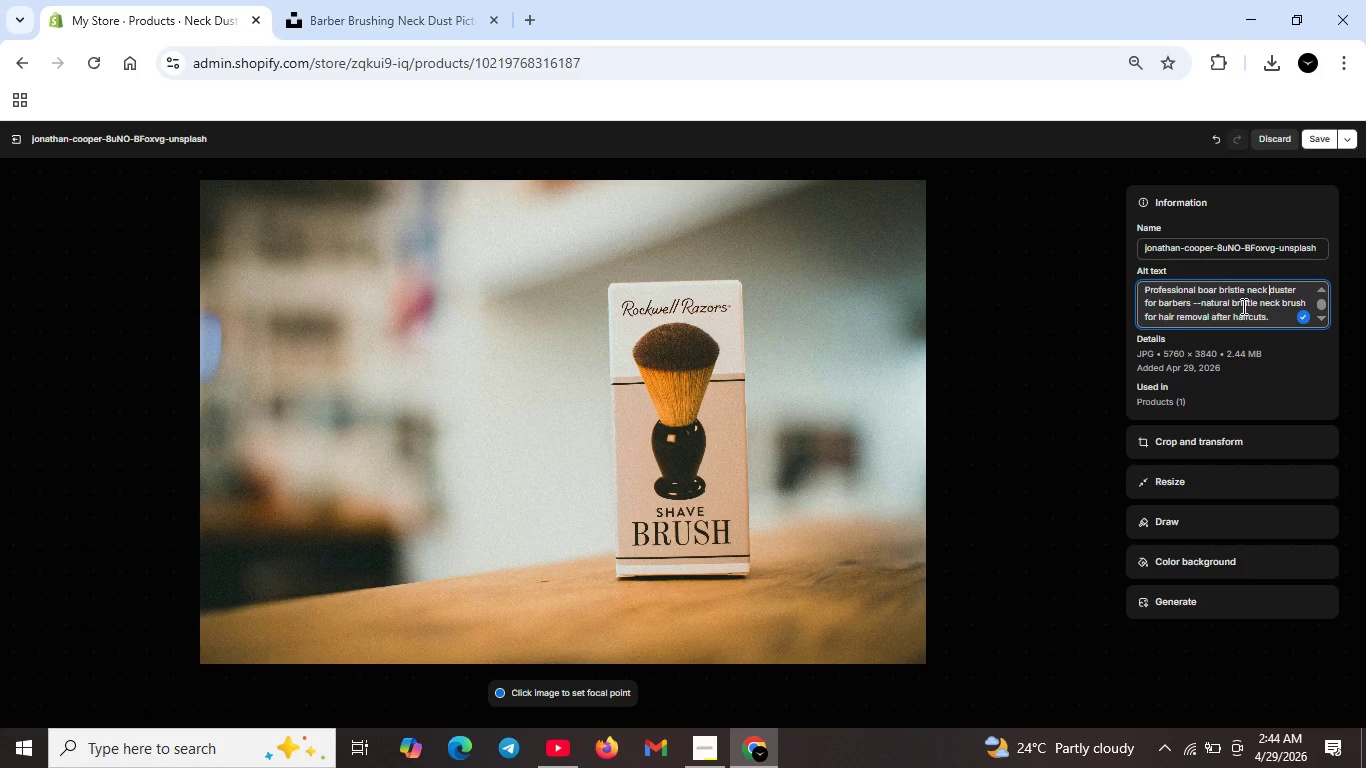 
left_click([1318, 137])
 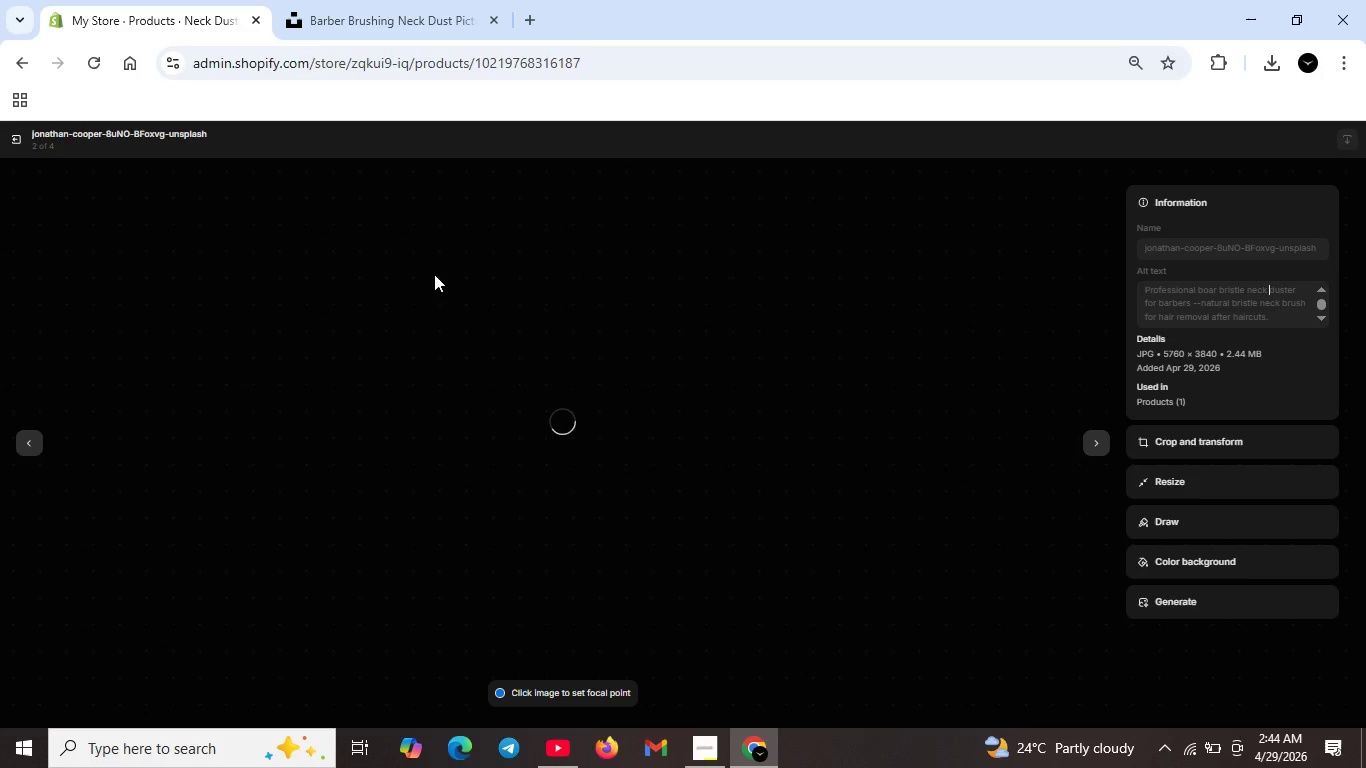 
mouse_move([53, 168])
 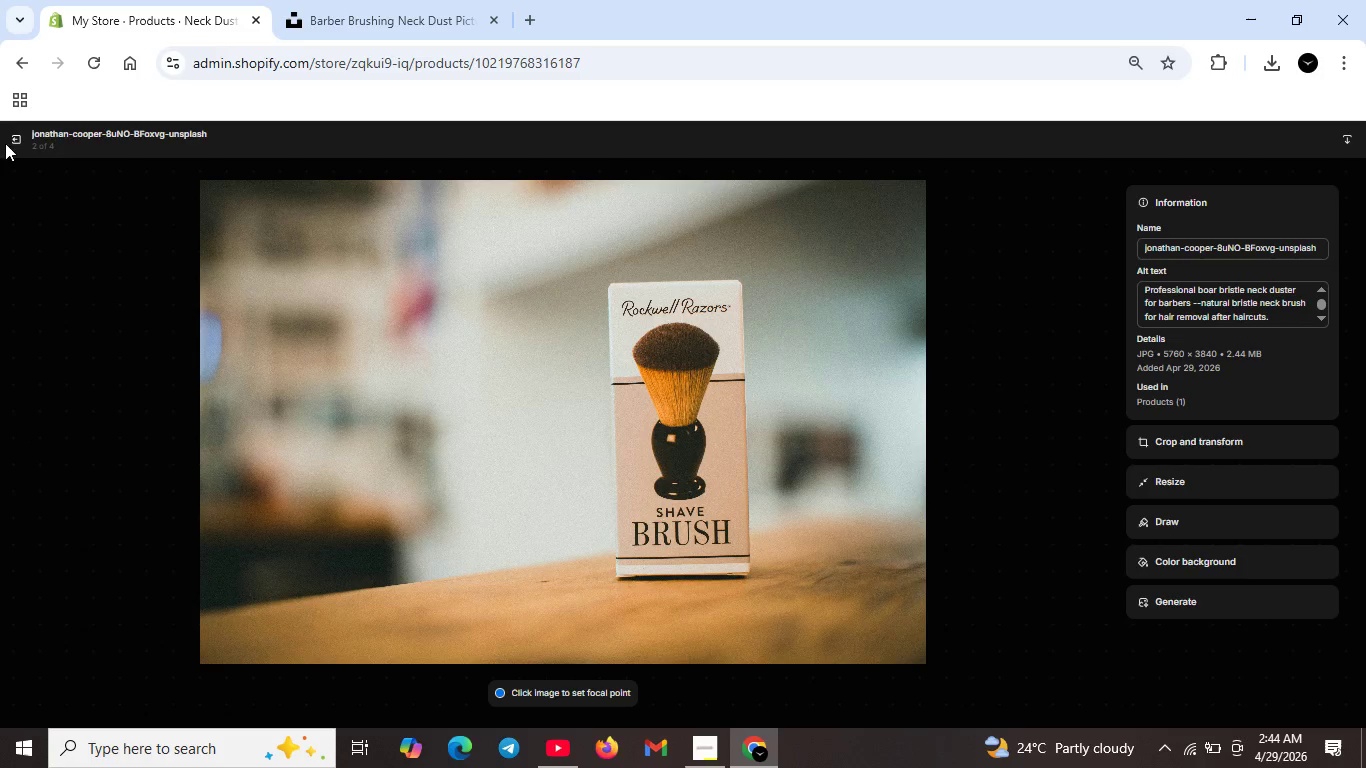 
left_click([15, 142])
 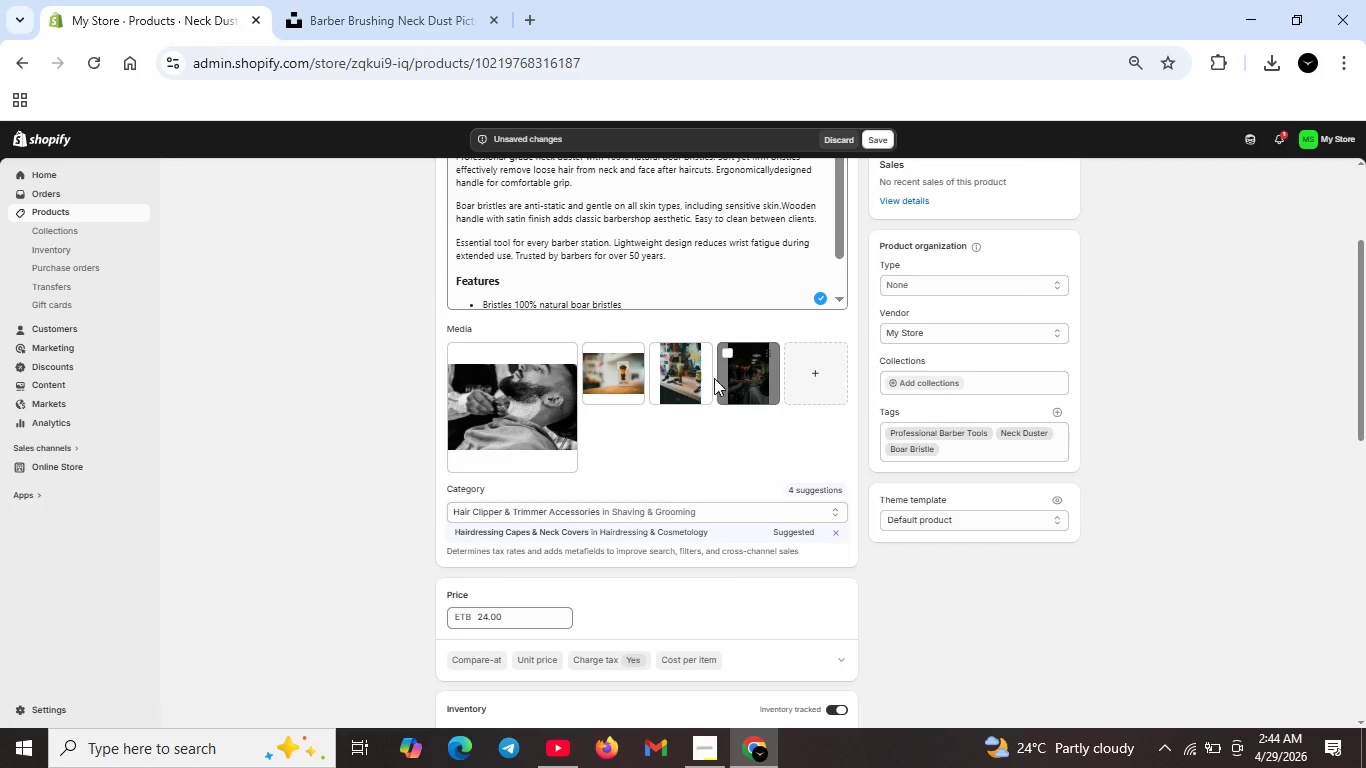 
wait(5.23)
 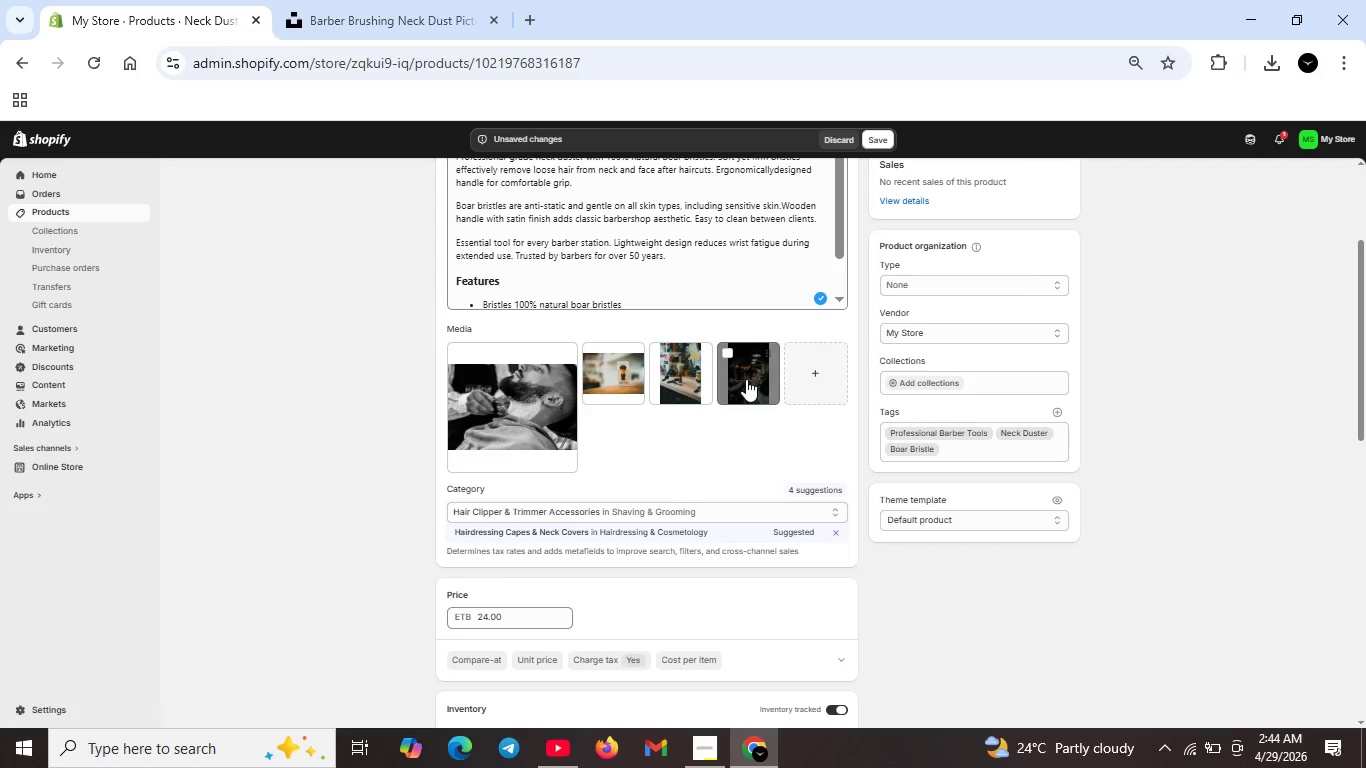 
double_click([694, 375])
 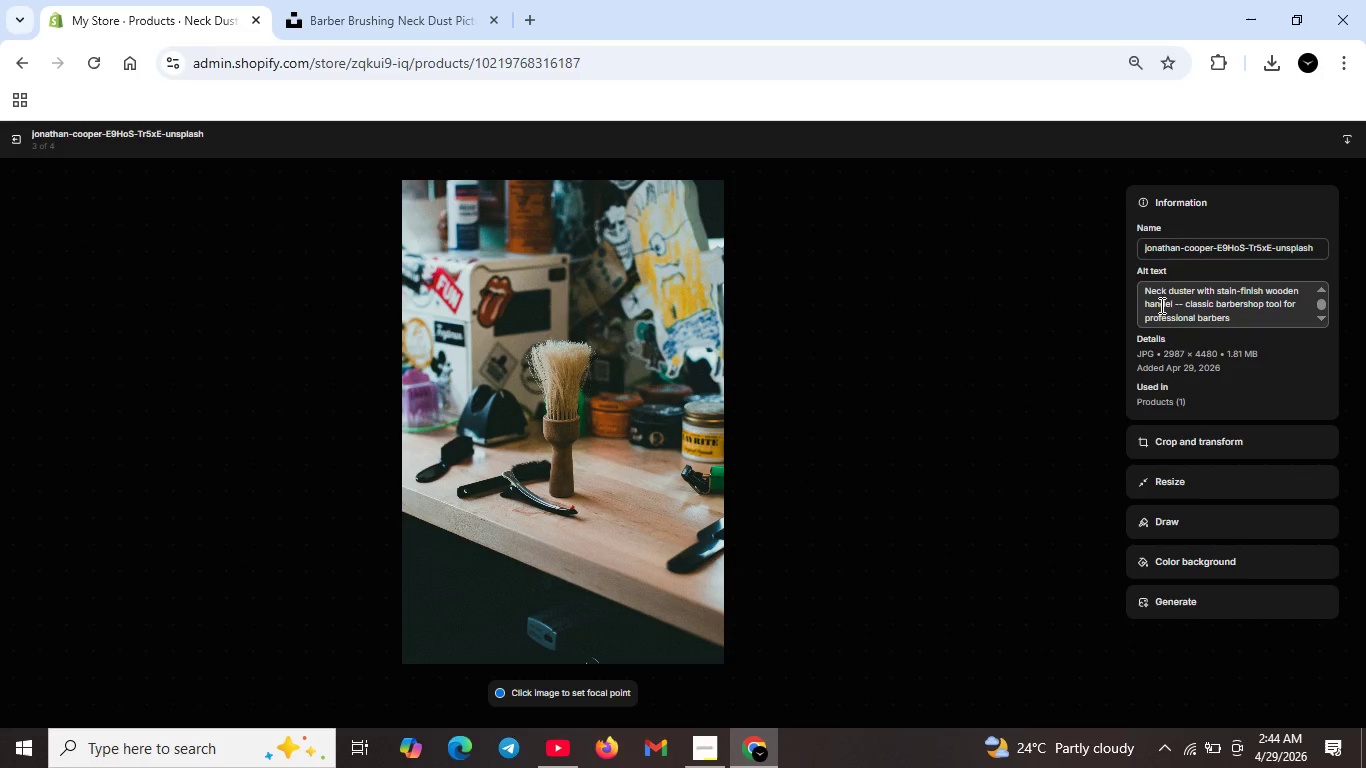 
left_click_drag(start_coordinate=[1140, 295], to_coordinate=[1232, 321])
 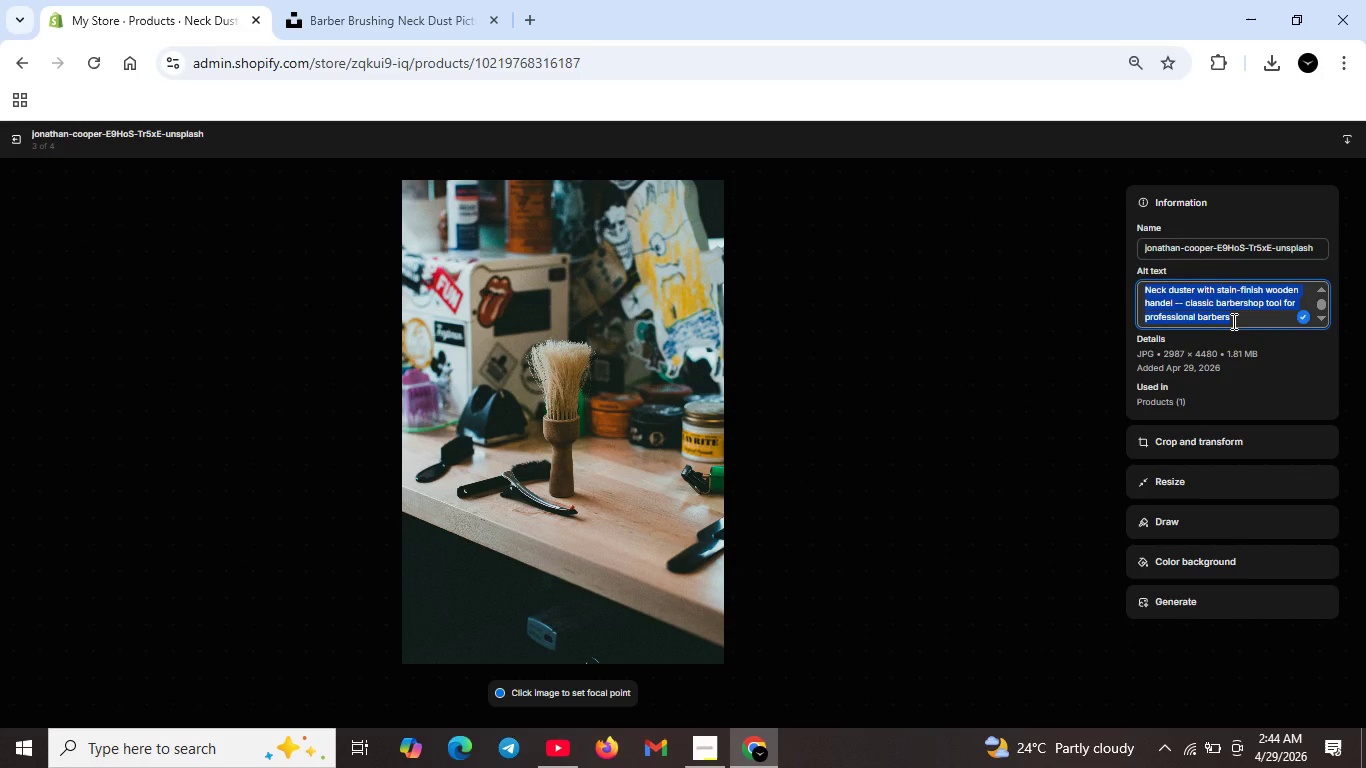 
wait(24.2)
 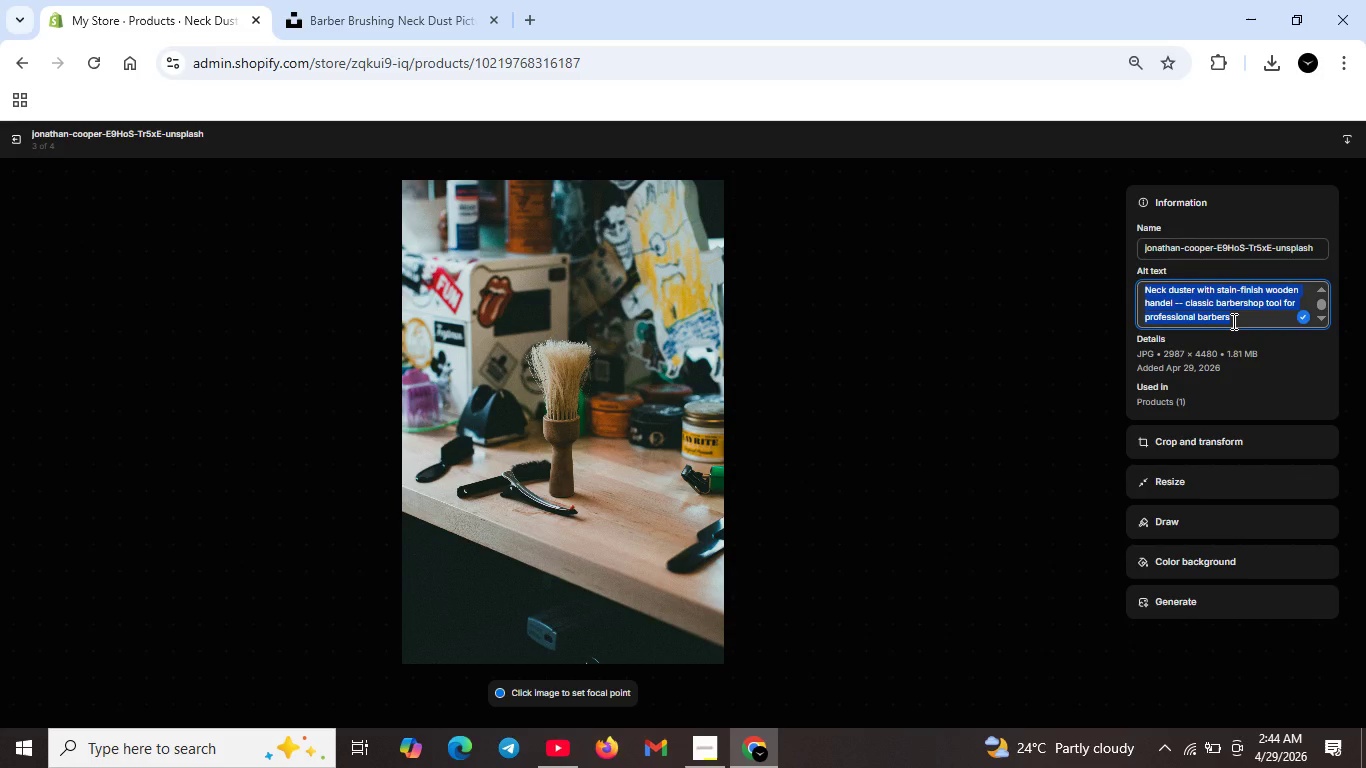 
key(Backspace)
type(Close -up of boar bristle neck duster 1005 nat)
key(Backspace)
key(Backspace)
key(Backspace)
key(Backspace)
key(Backspace)
type(% NATURAL ANTI-STATIC BRISTLE WITHEERGNOMIC WOODEN HANDLE)
key(Backspace)
key(Backspace)
type(EL)
 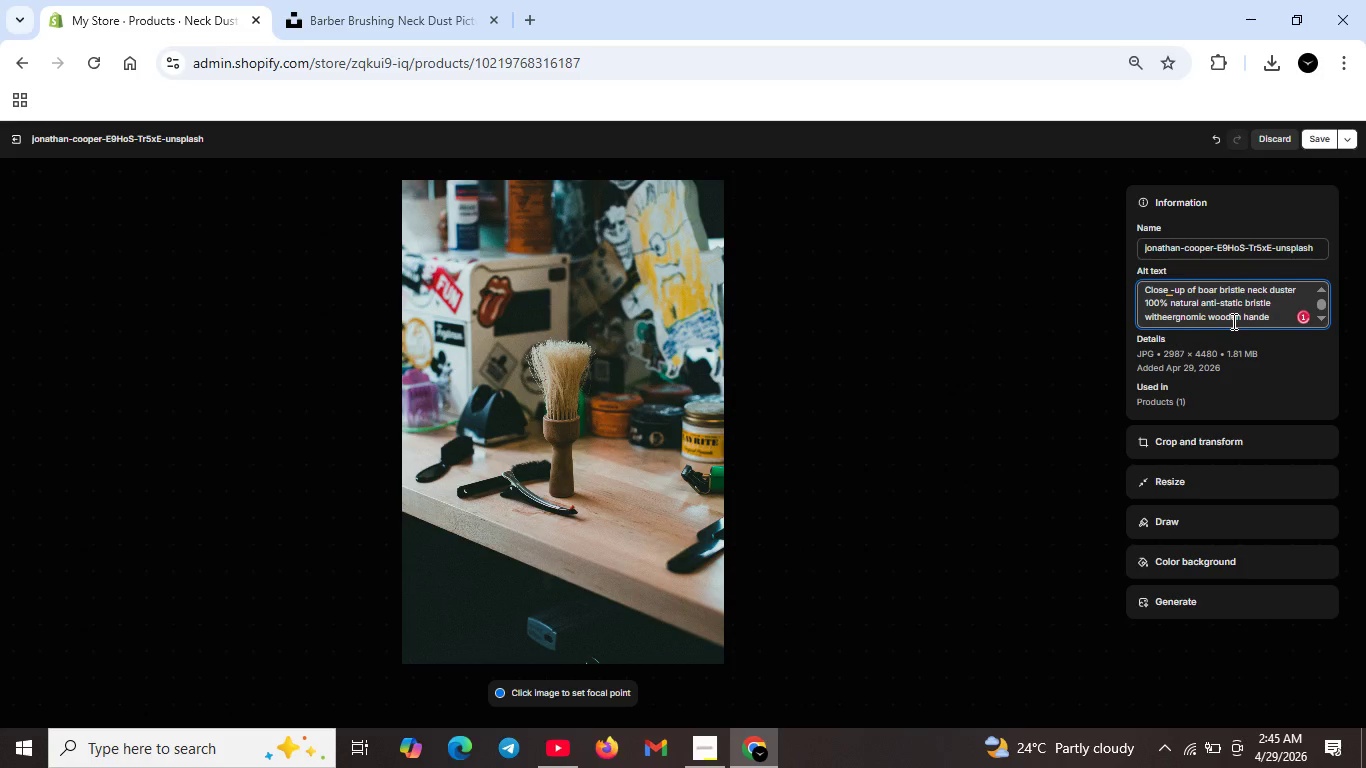 
hold_key(key=CapsLock, duration=0.39)
 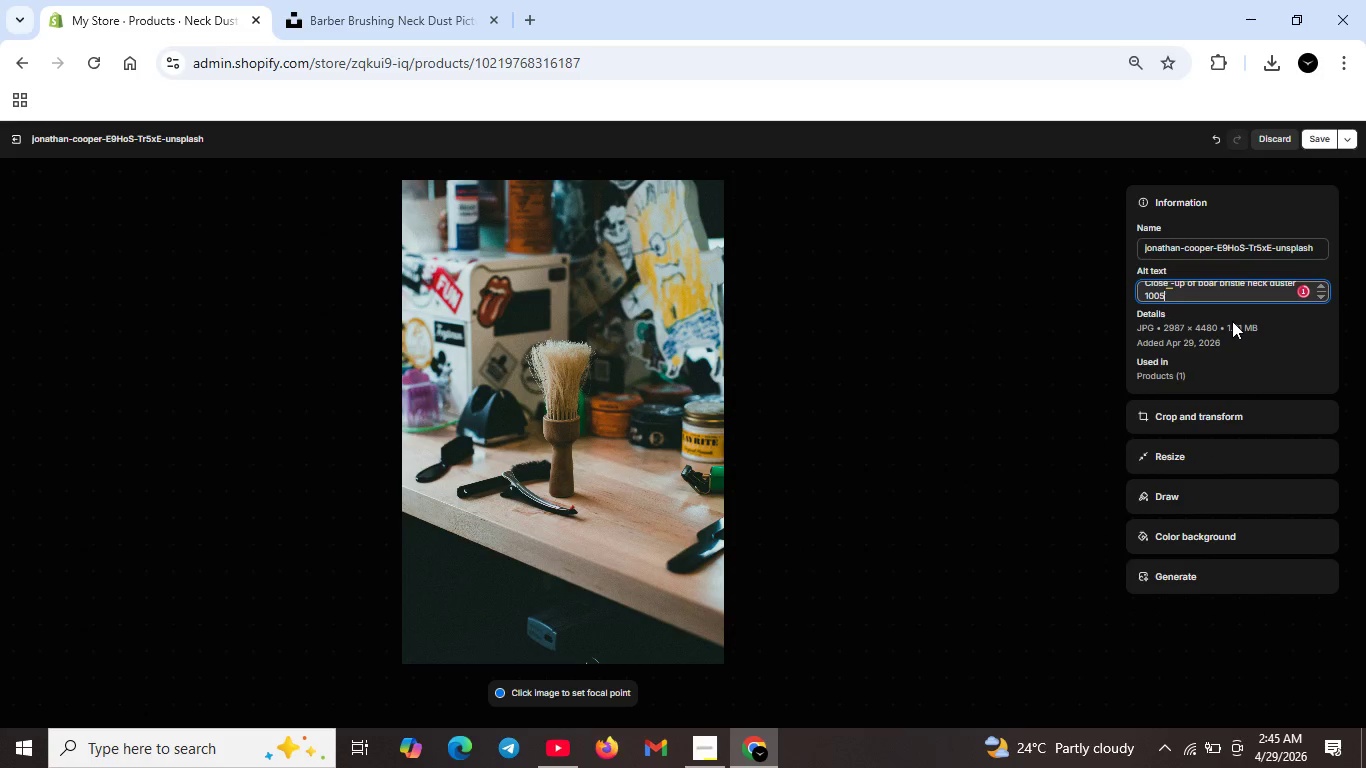 
left_click([1169, 289])
 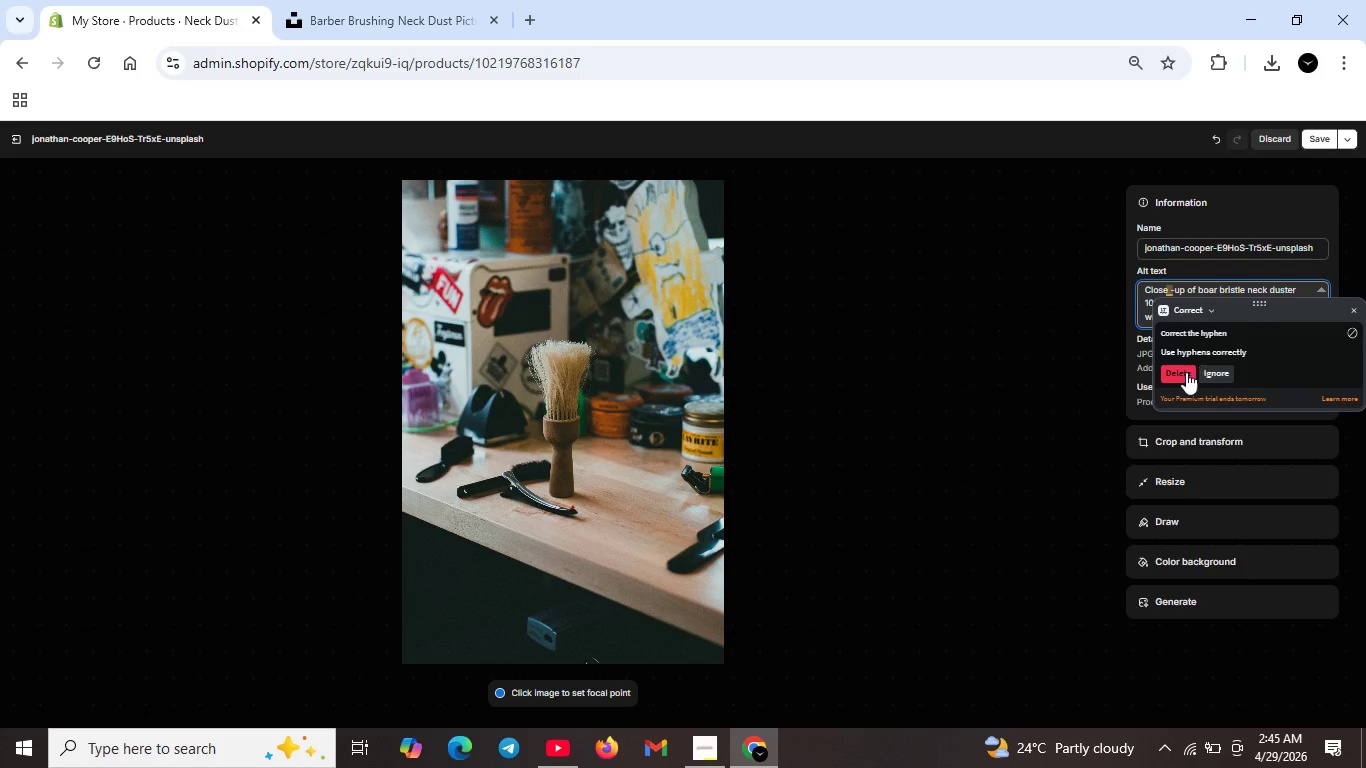 
left_click([1181, 373])
 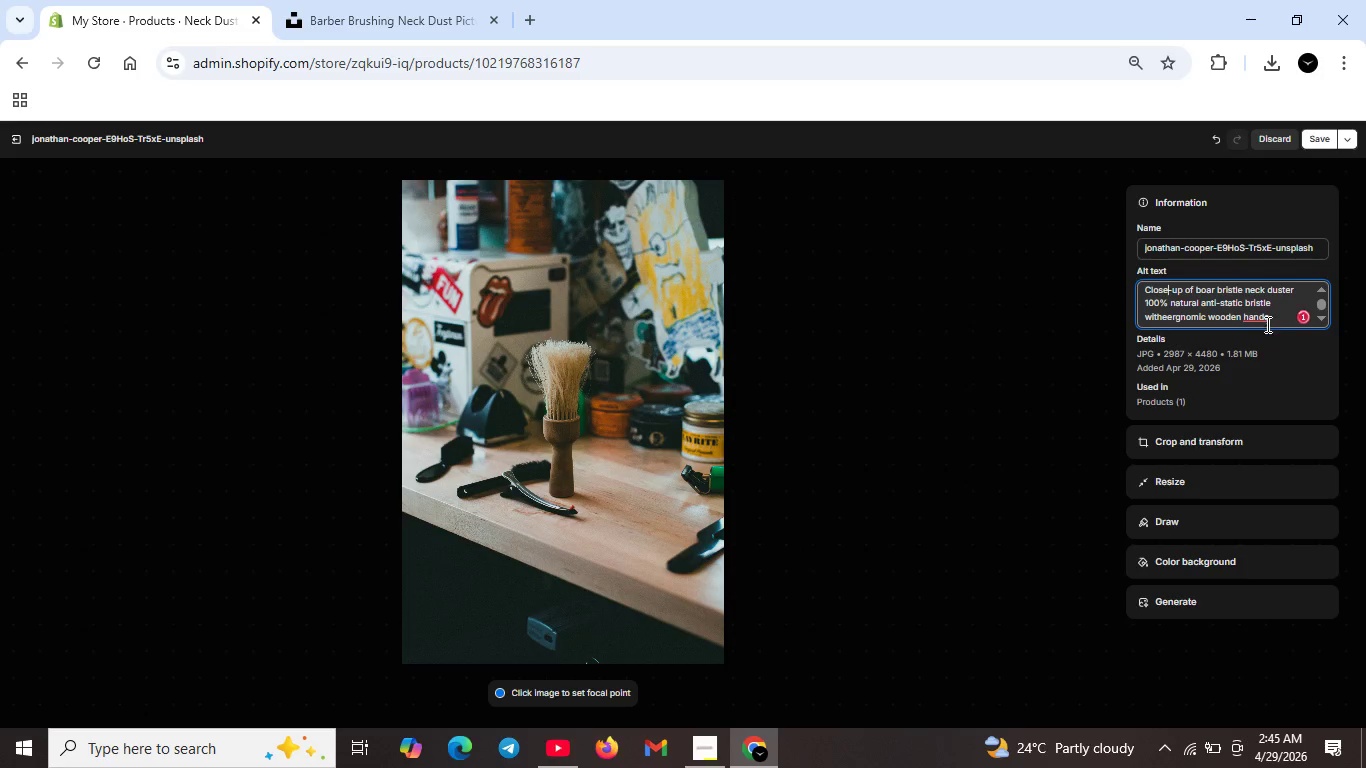 
left_click([1266, 320])
 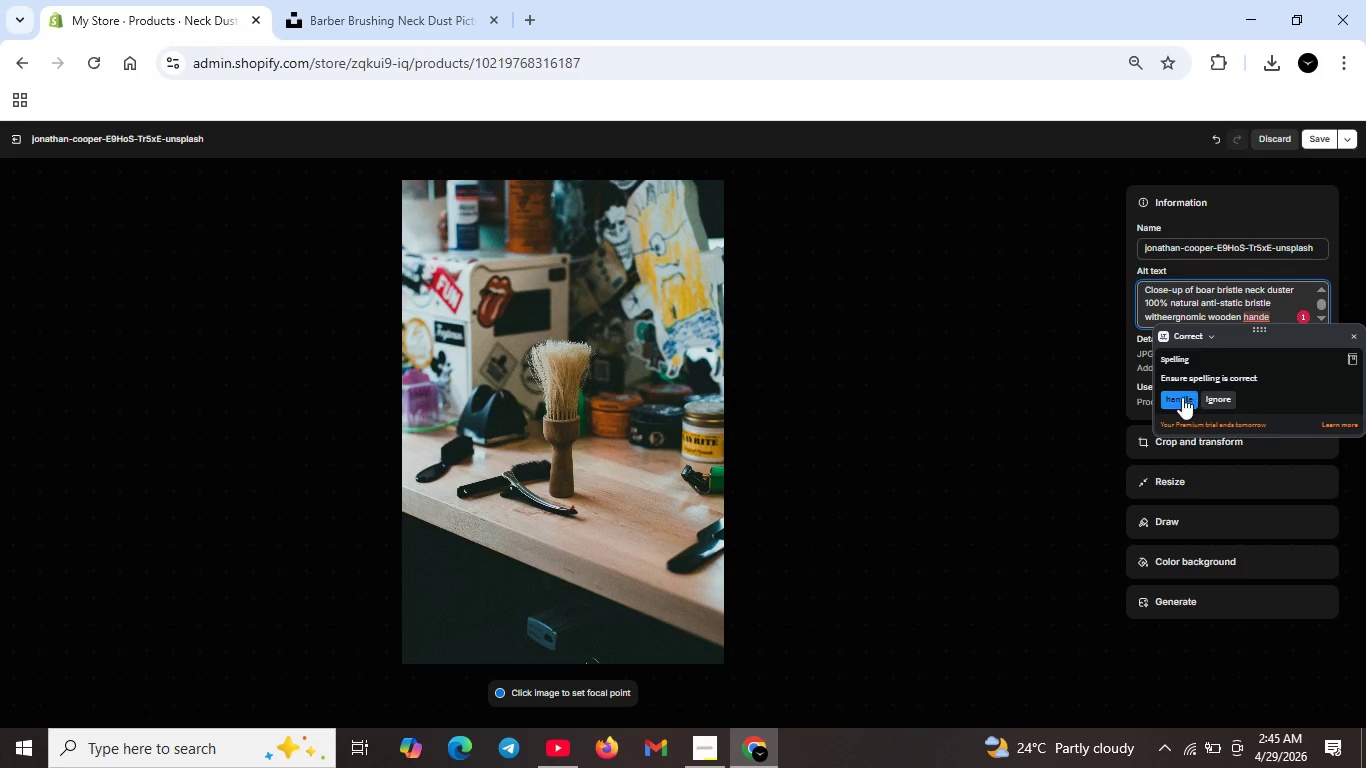 
left_click([1182, 397])
 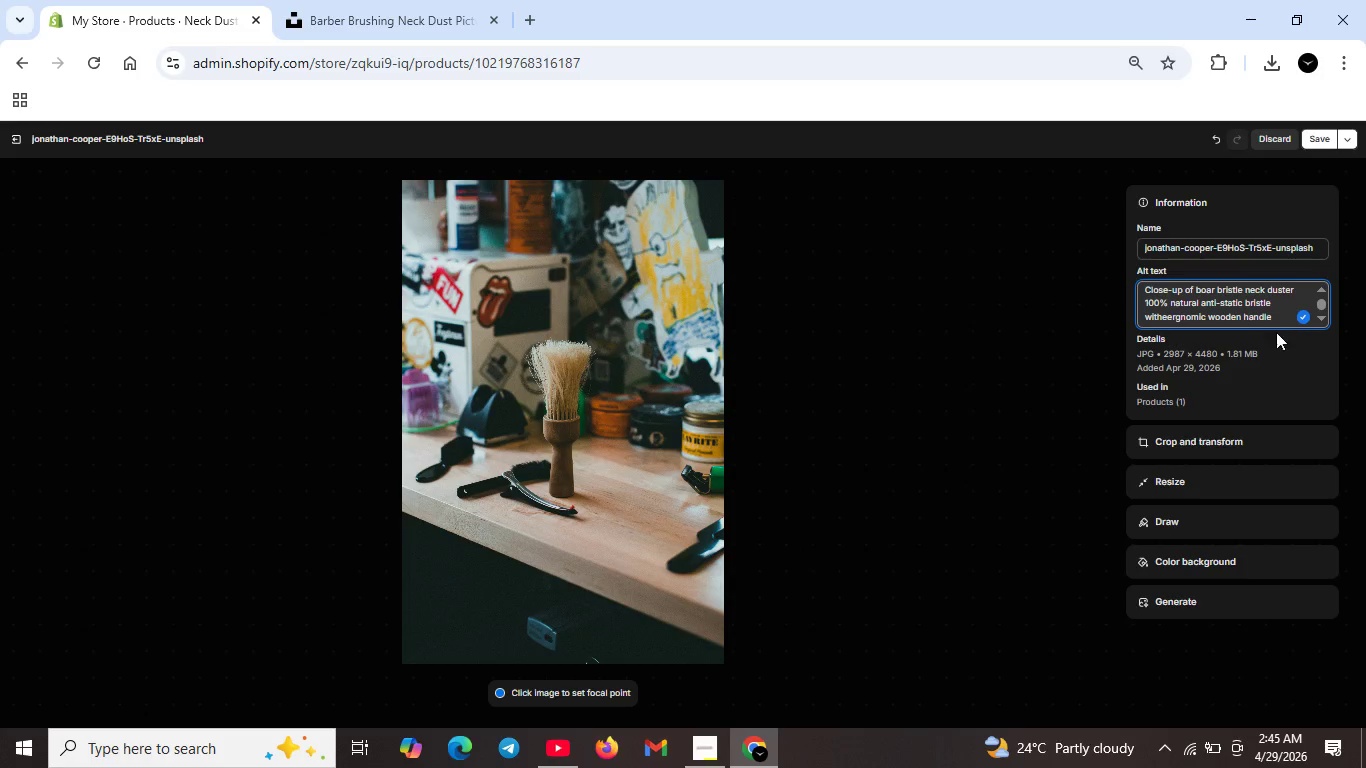 
left_click([1168, 320])
 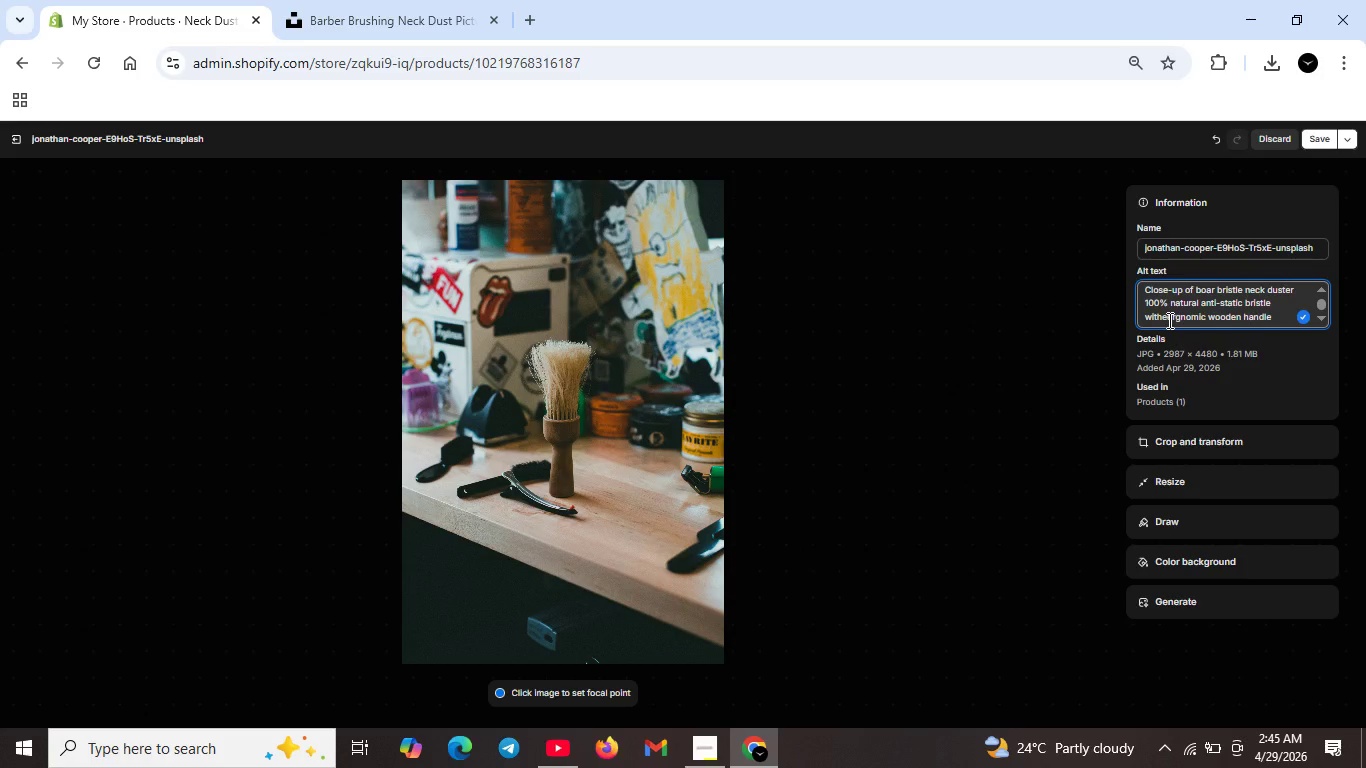 
key(Space)
 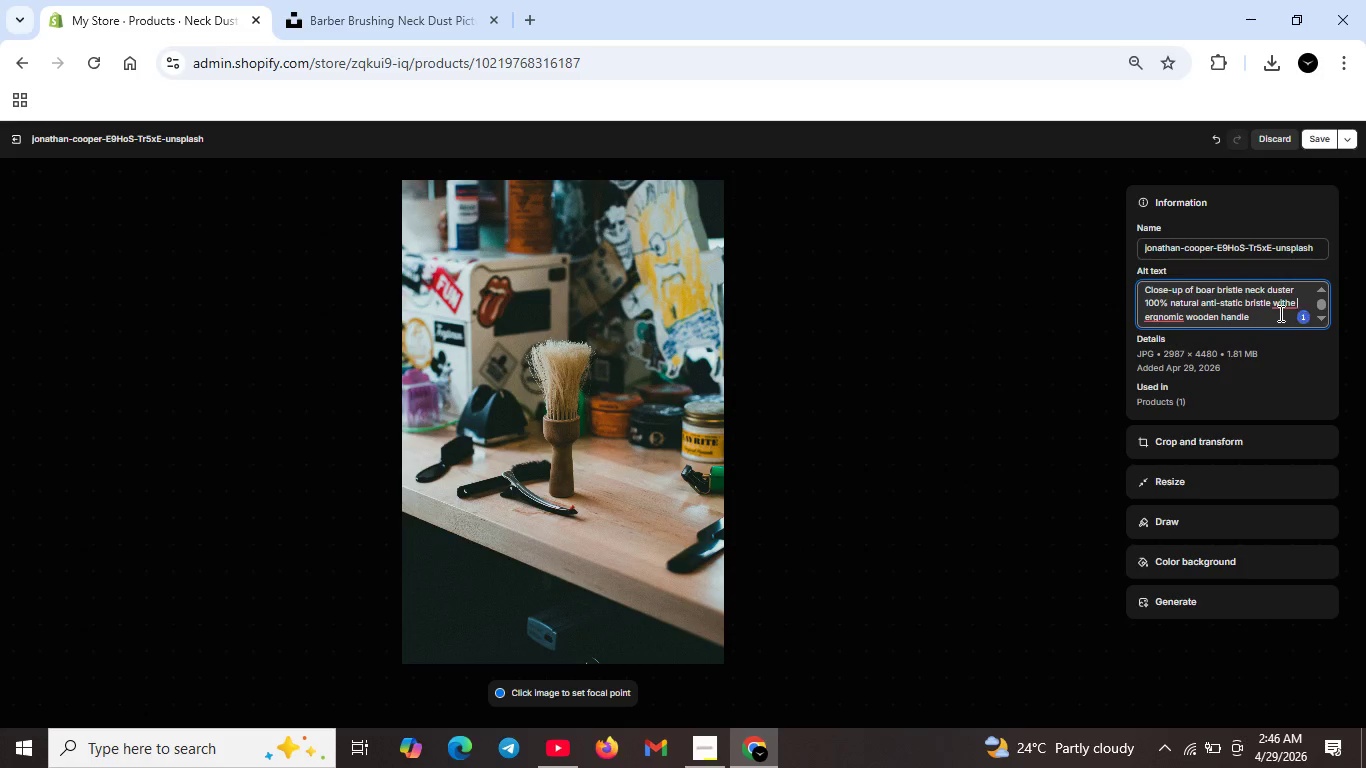 
key(Backspace)
 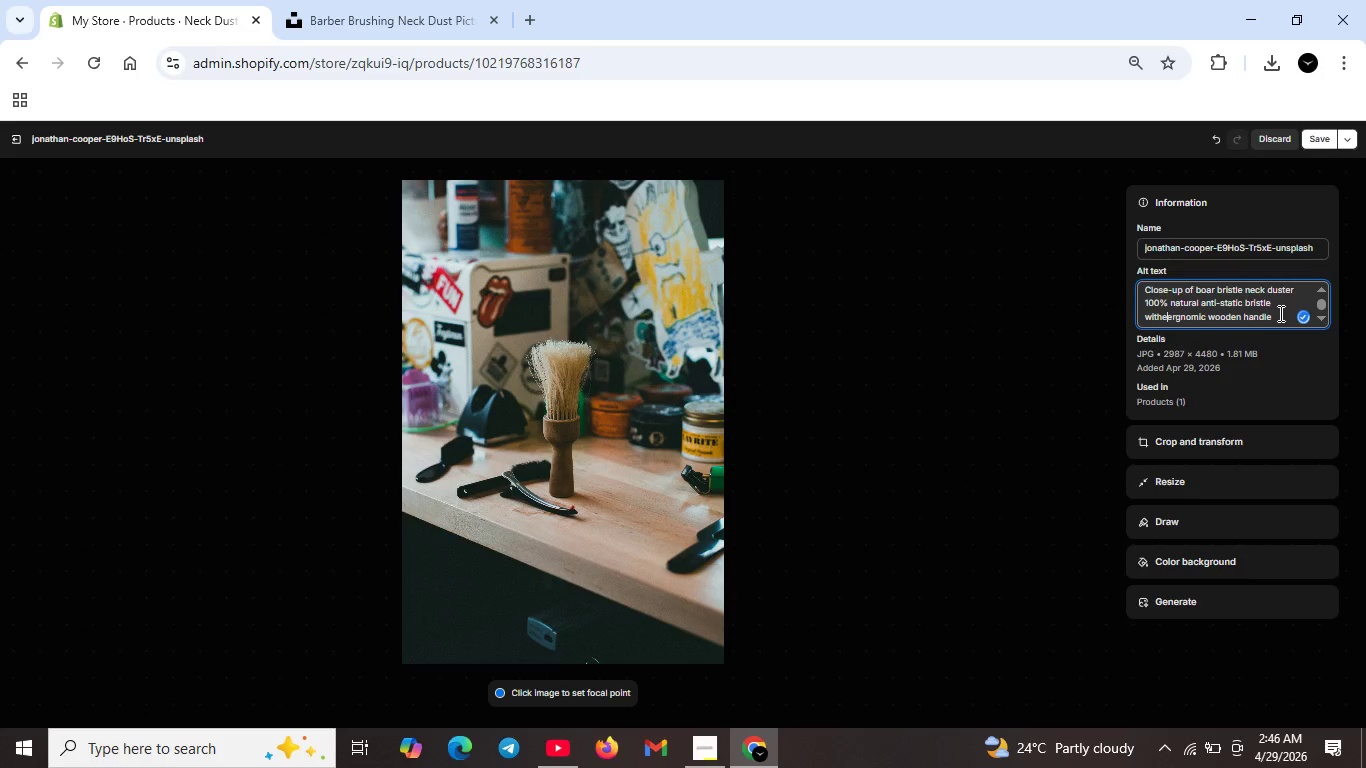 
key(Backspace)
 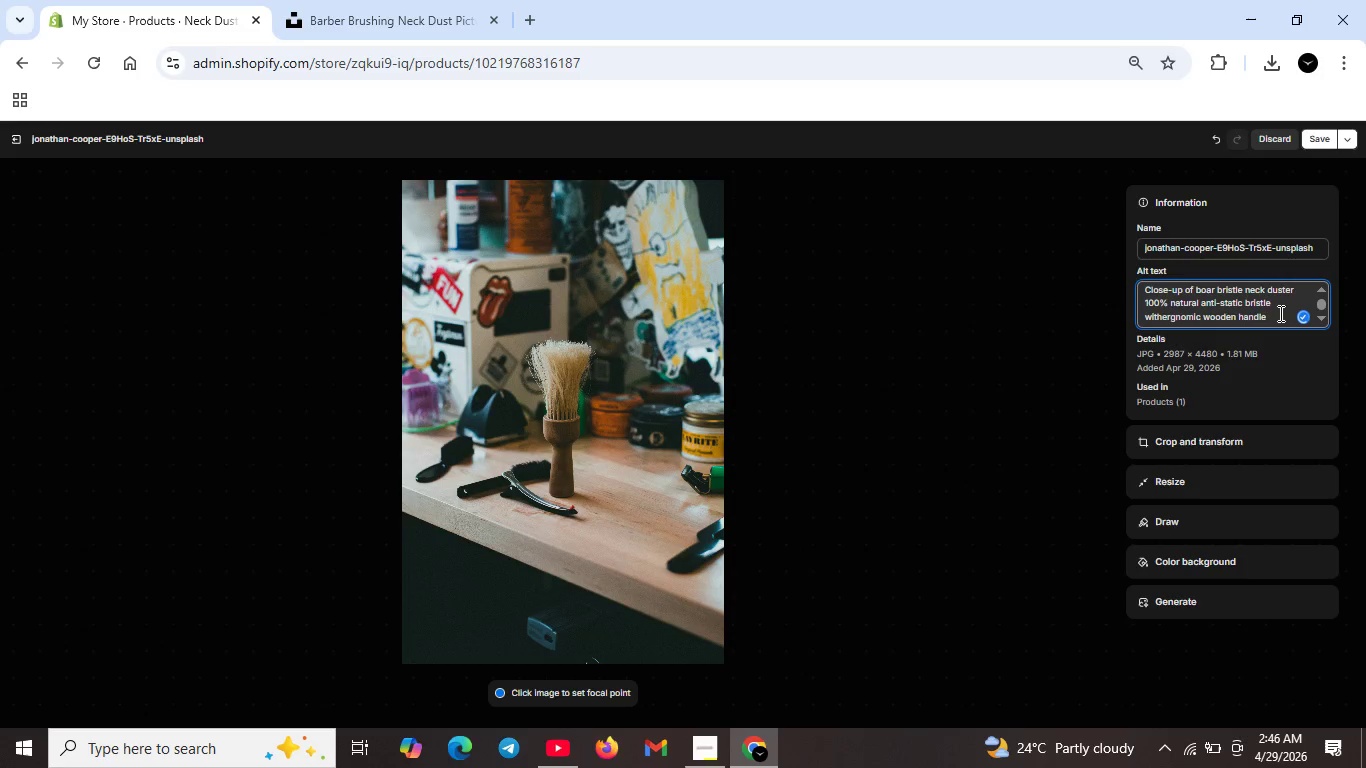 
key(Space)
 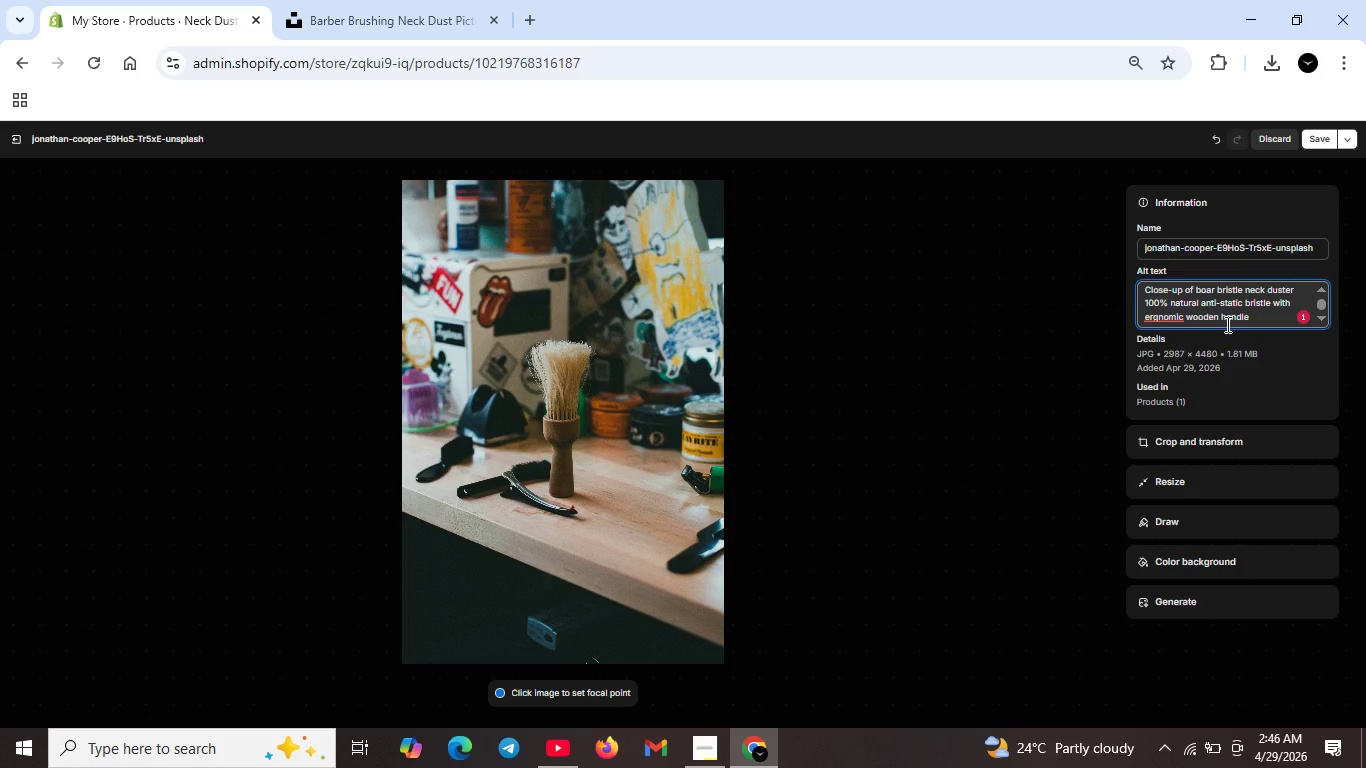 
left_click([1158, 313])
 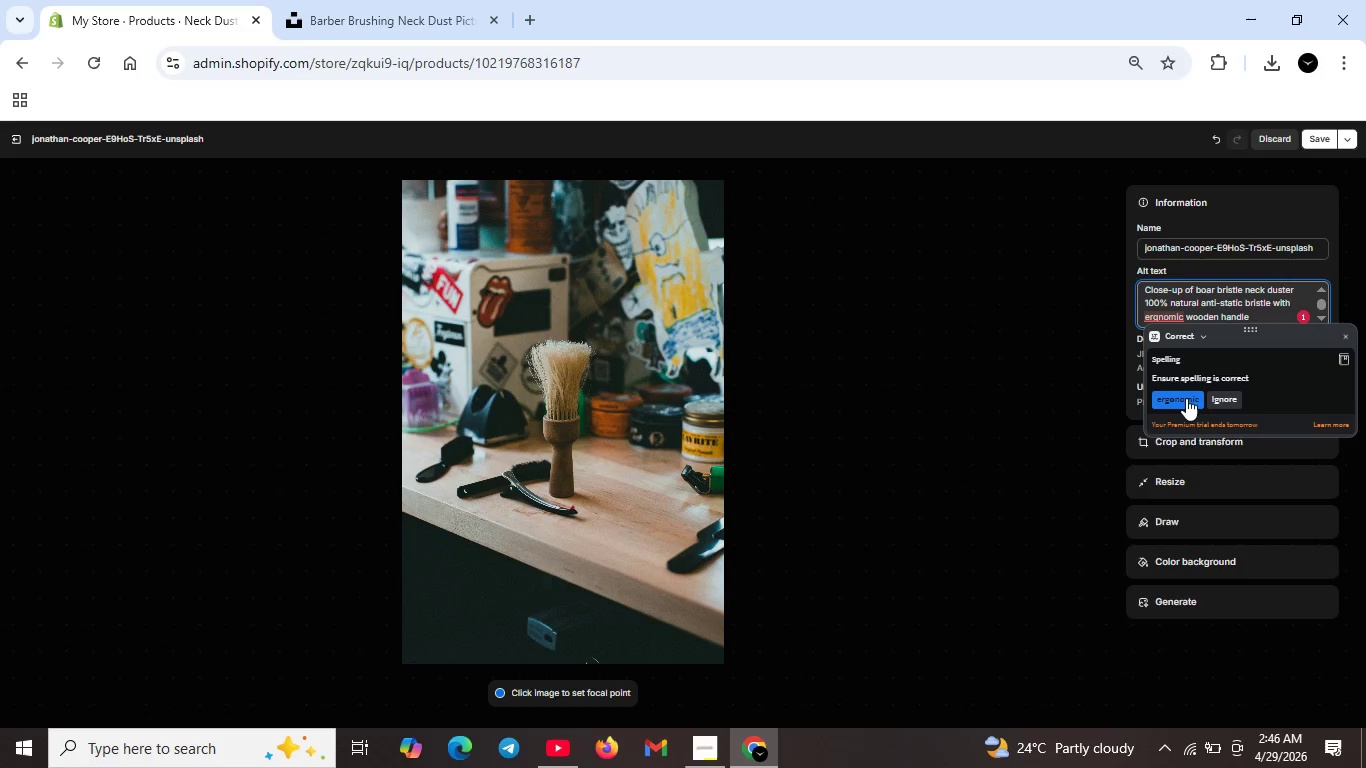 
left_click([1186, 398])
 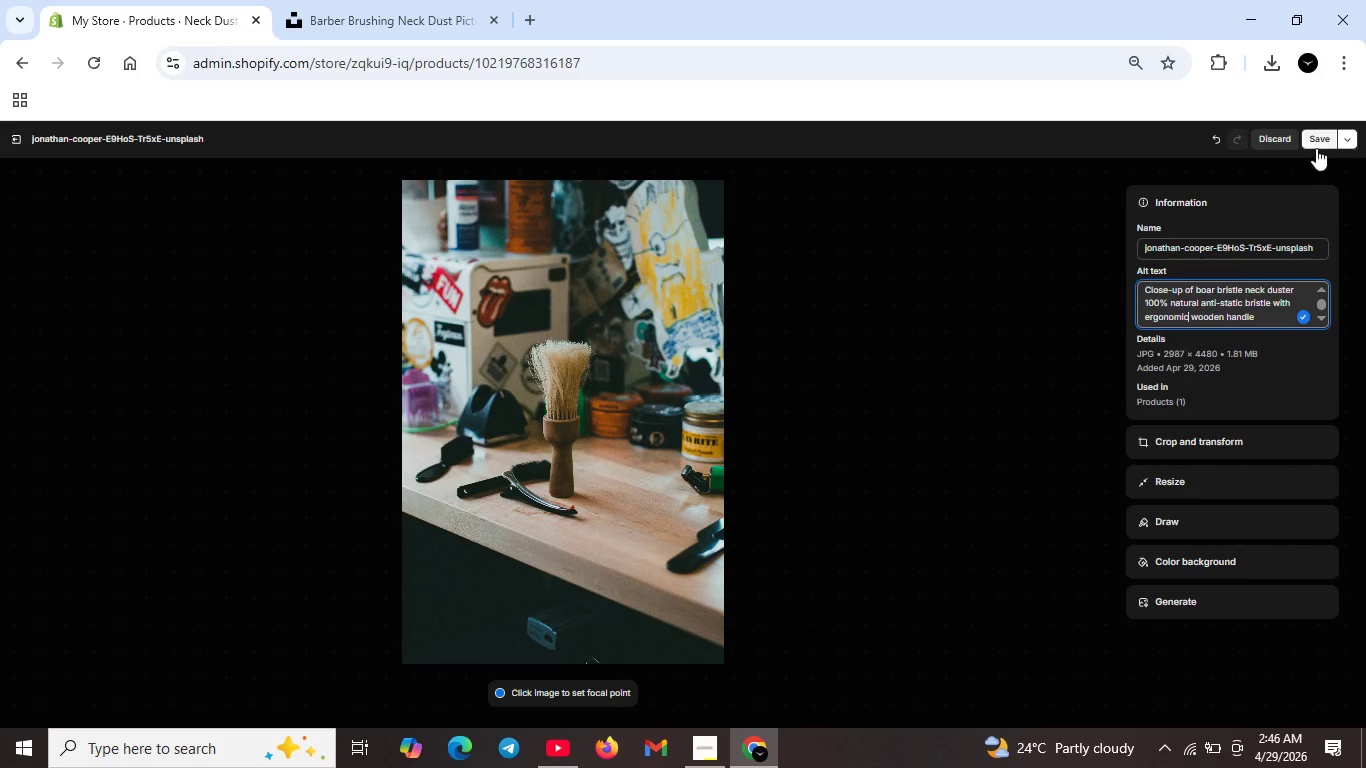 
left_click([1318, 145])
 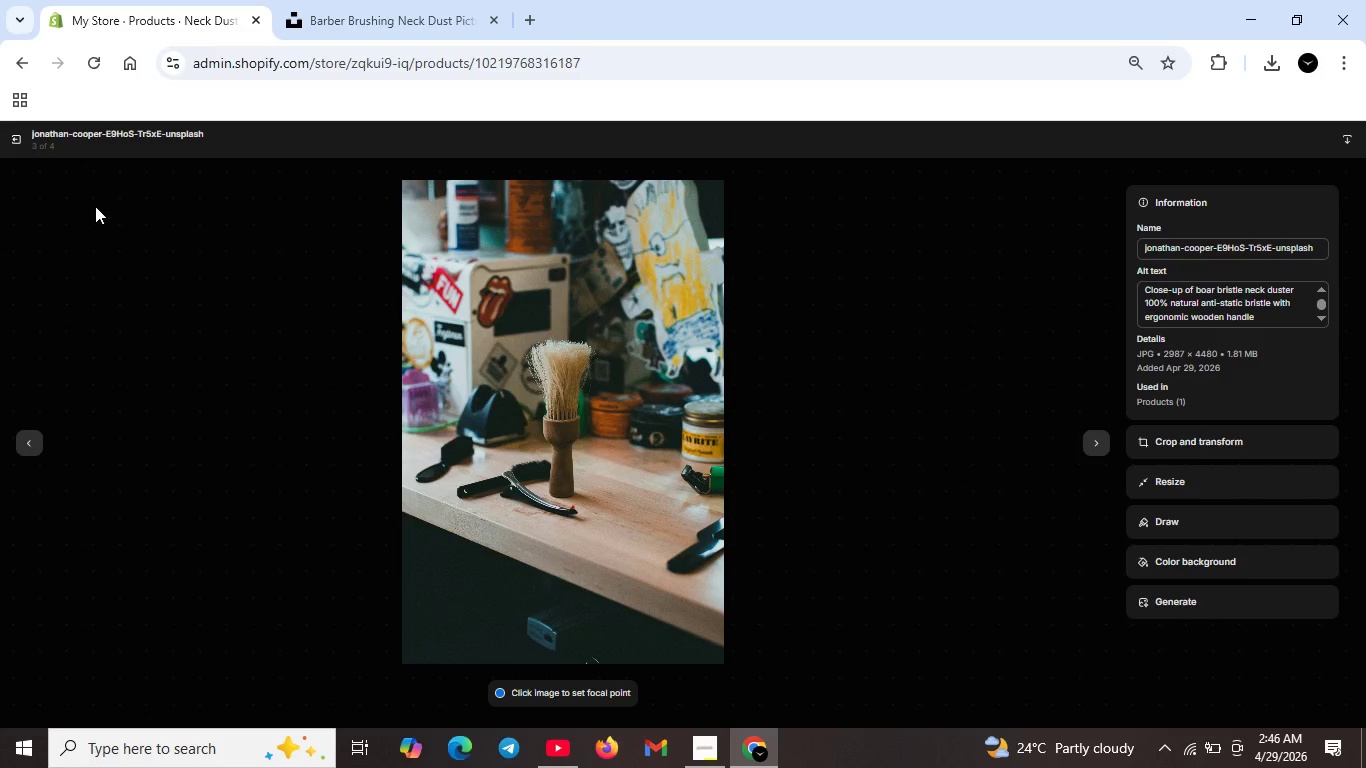 
left_click([19, 129])
 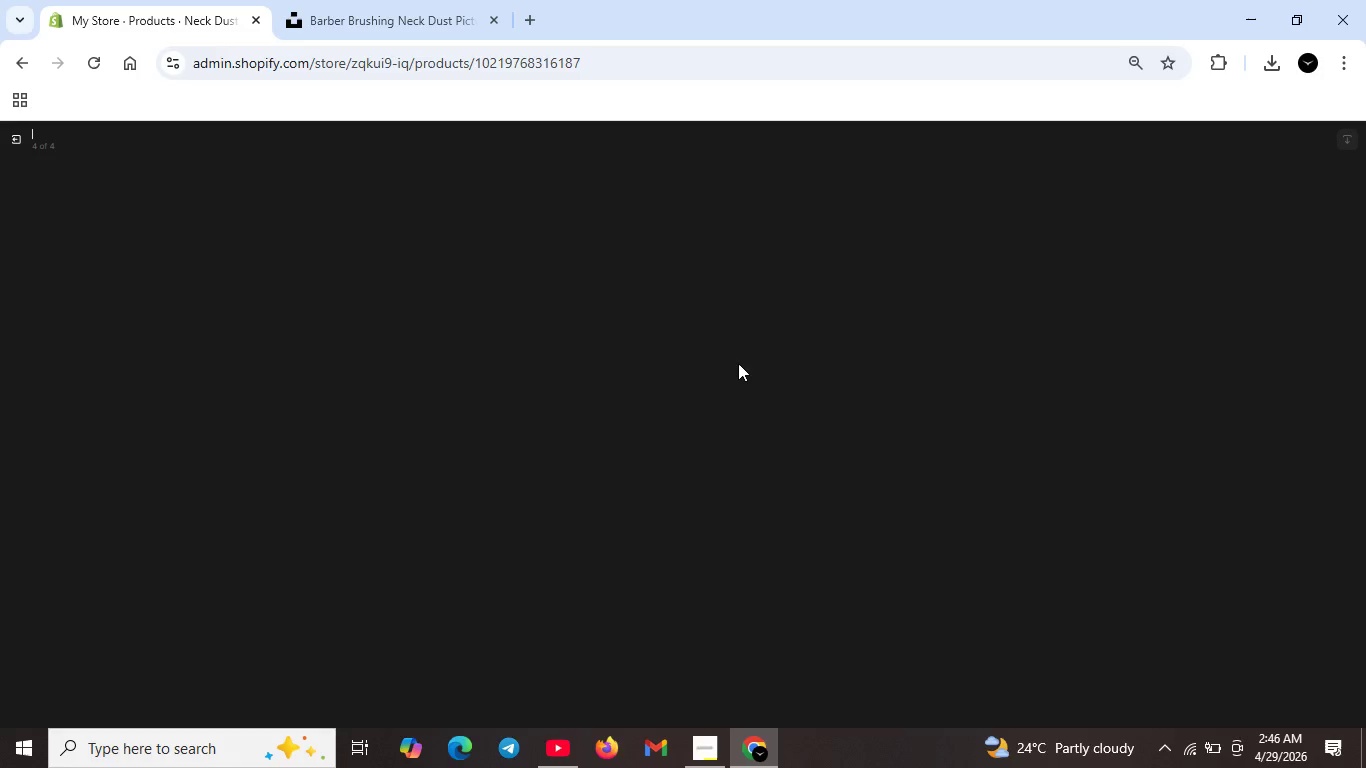 
wait(8.02)
 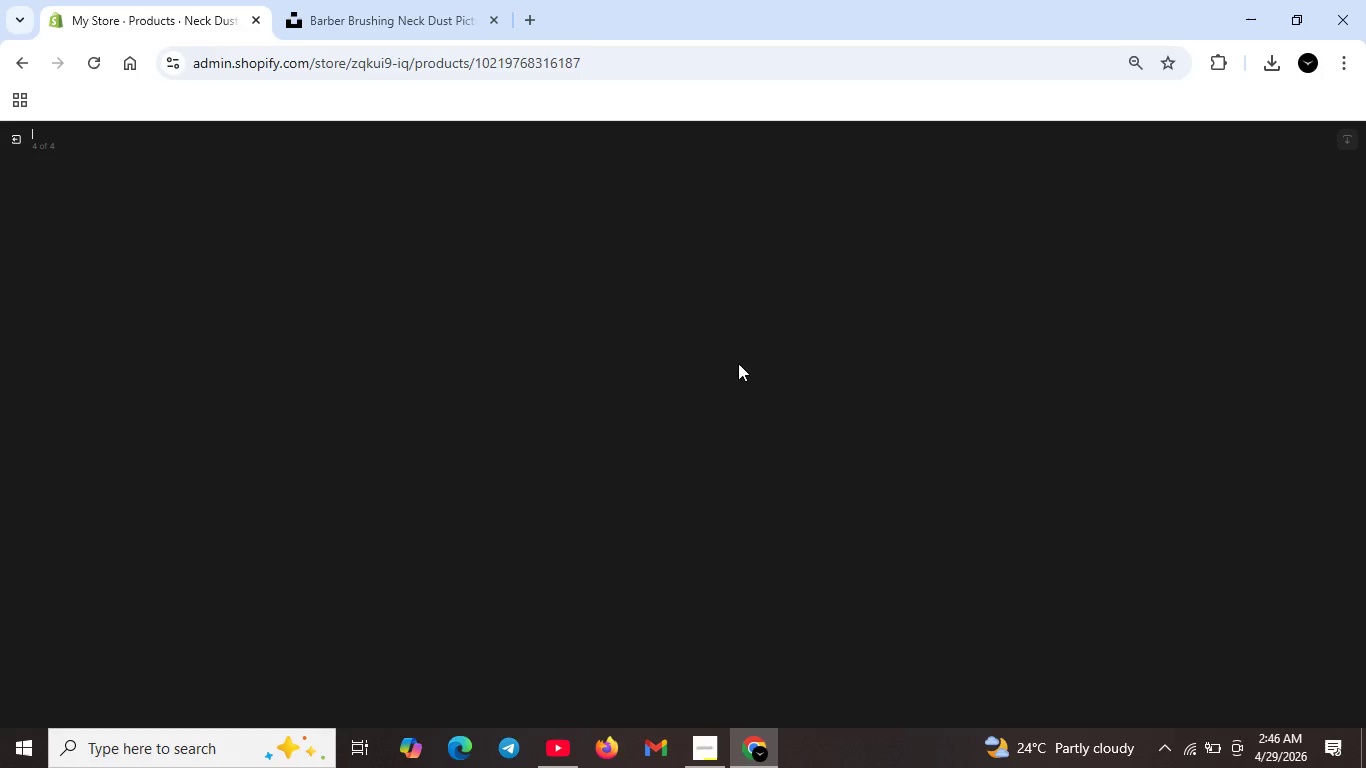 
mouse_move([1198, 399])
 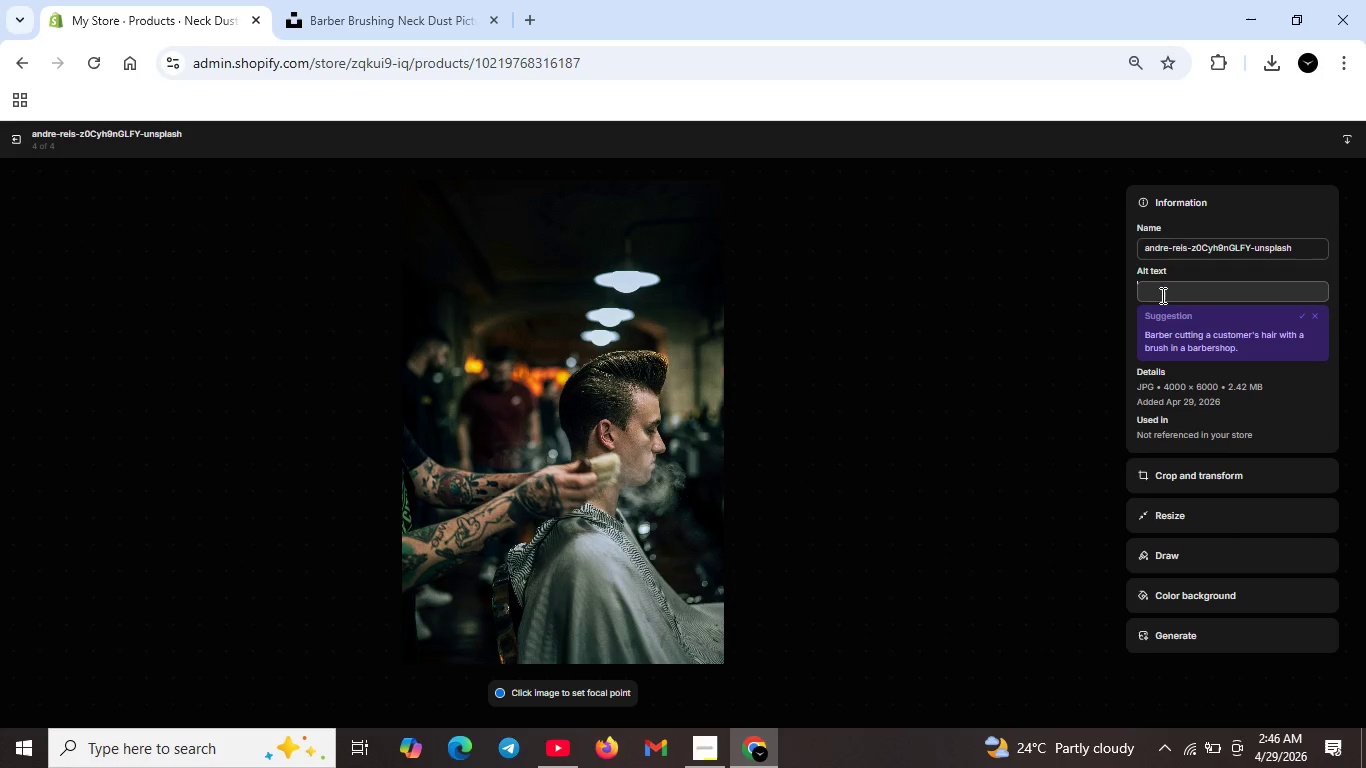 
double_click([1162, 297])
 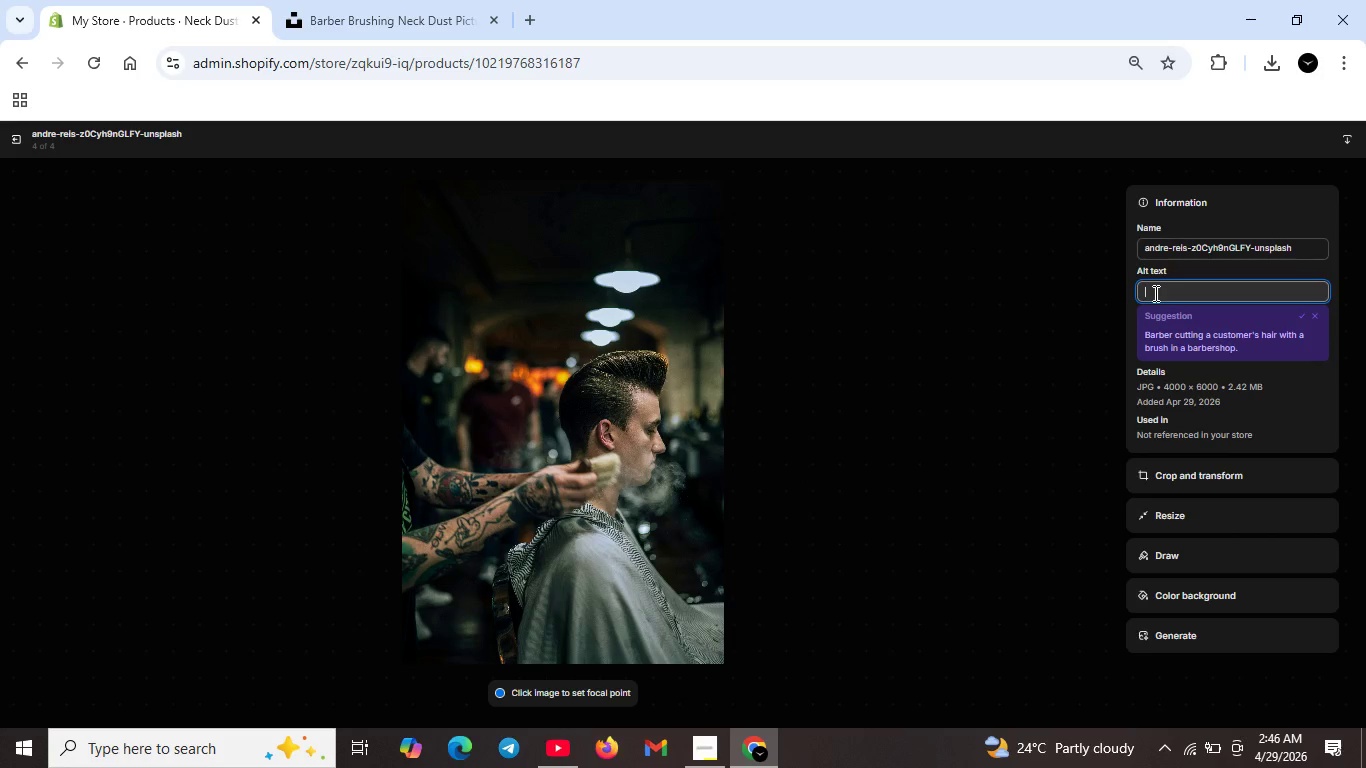 
type(Neck duster with satin finish wooden handle-classic n)
key(Backspace)
type(barbershop tool for profsional barbers.)
 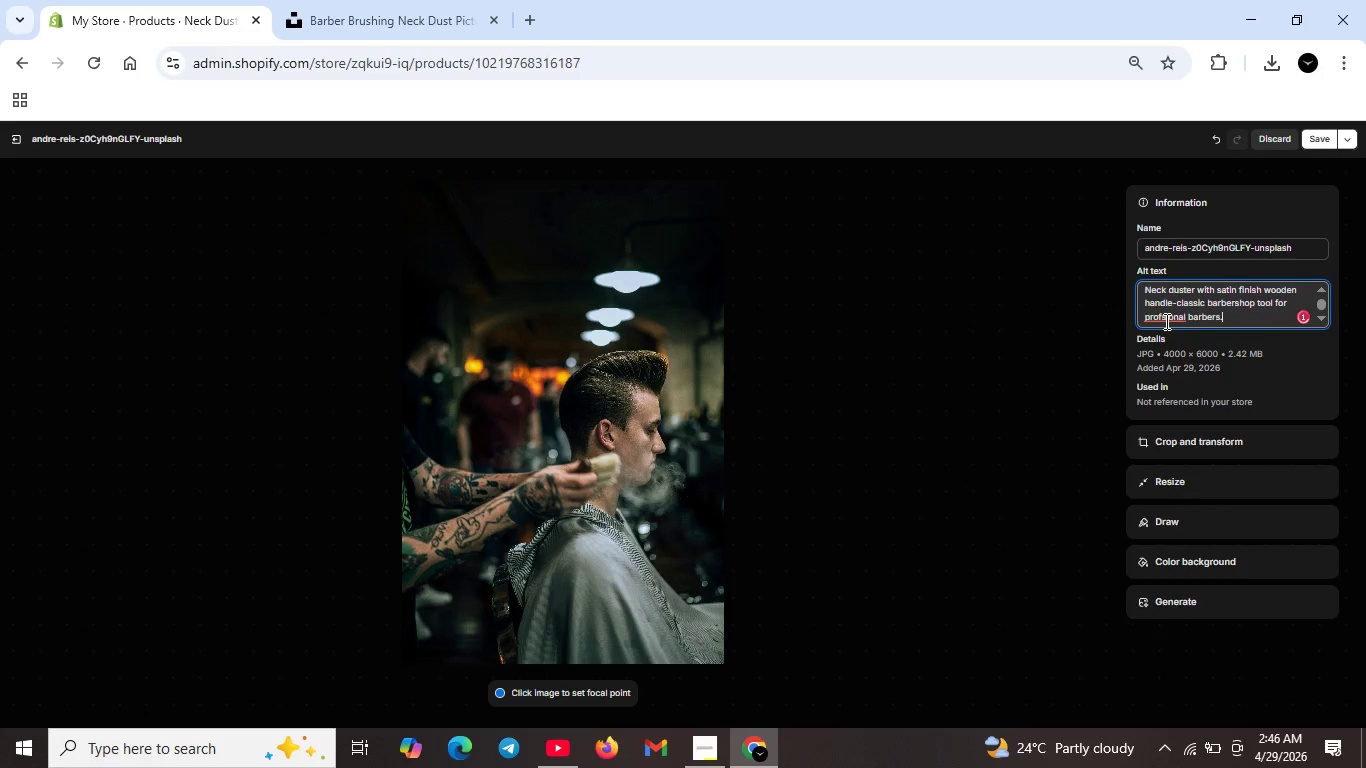 
left_click([1166, 320])
 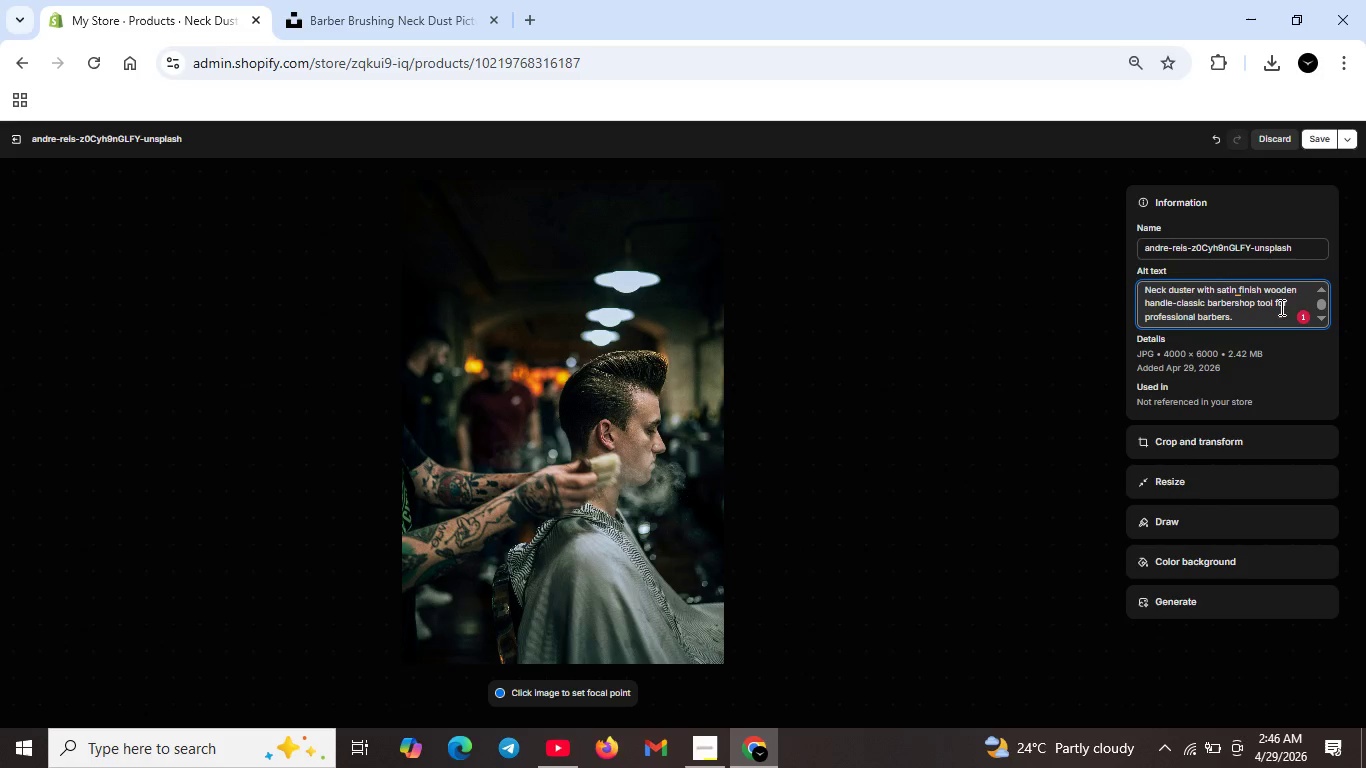 
left_click([1237, 287])
 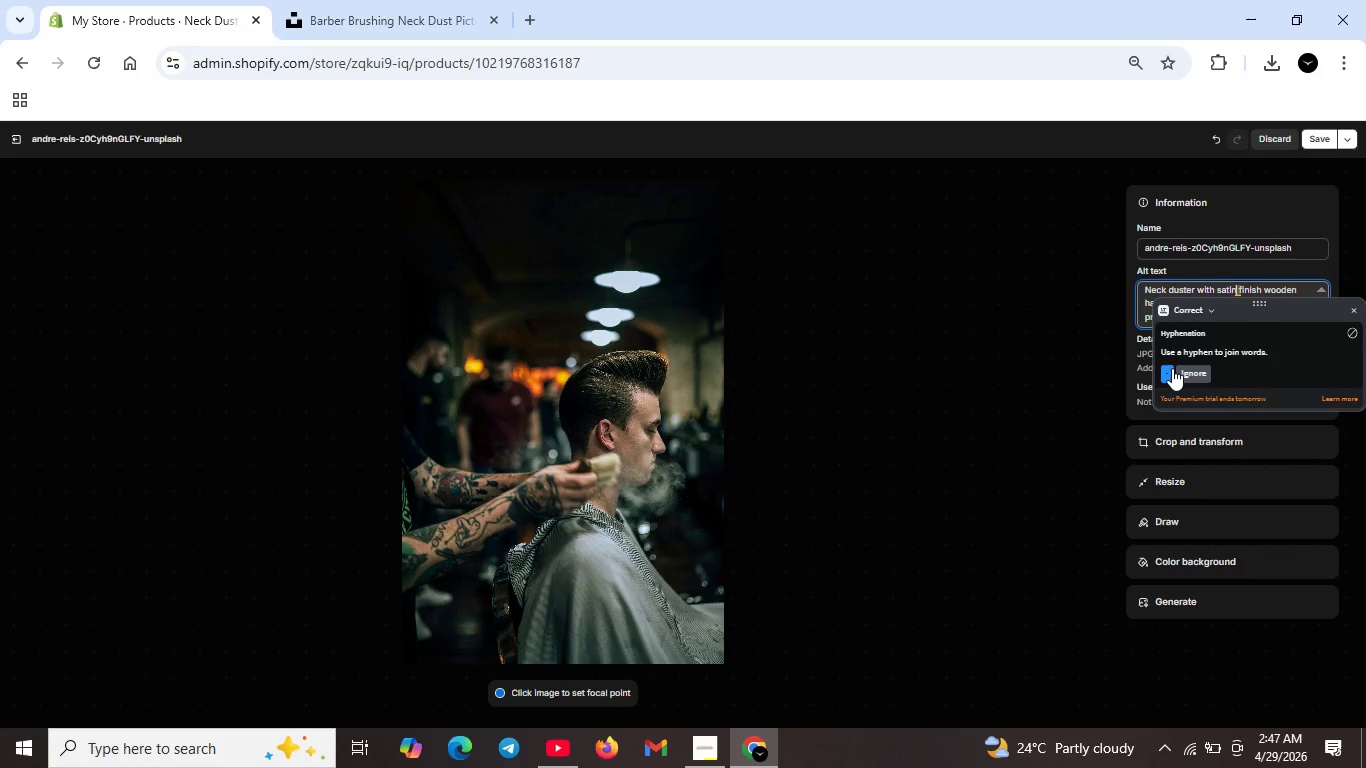 
left_click([1172, 368])
 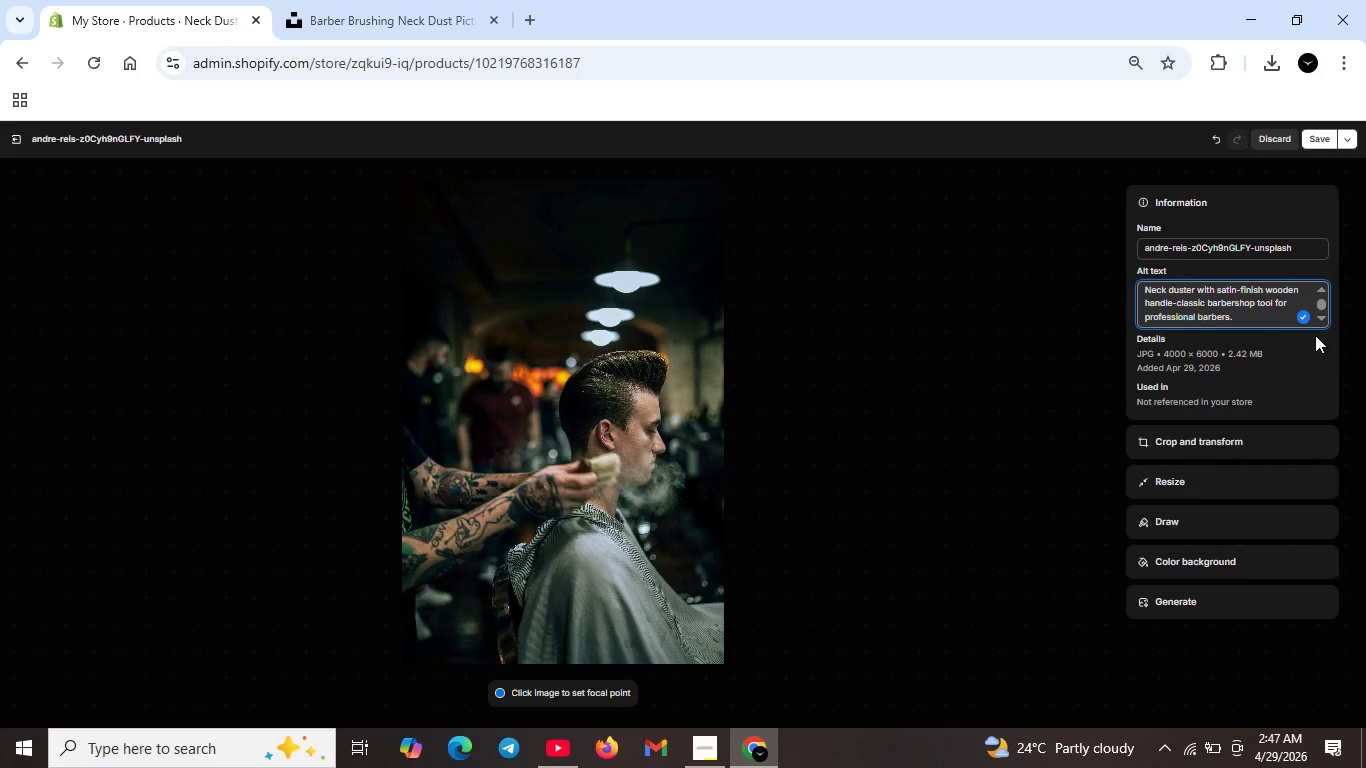 
wait(6.67)
 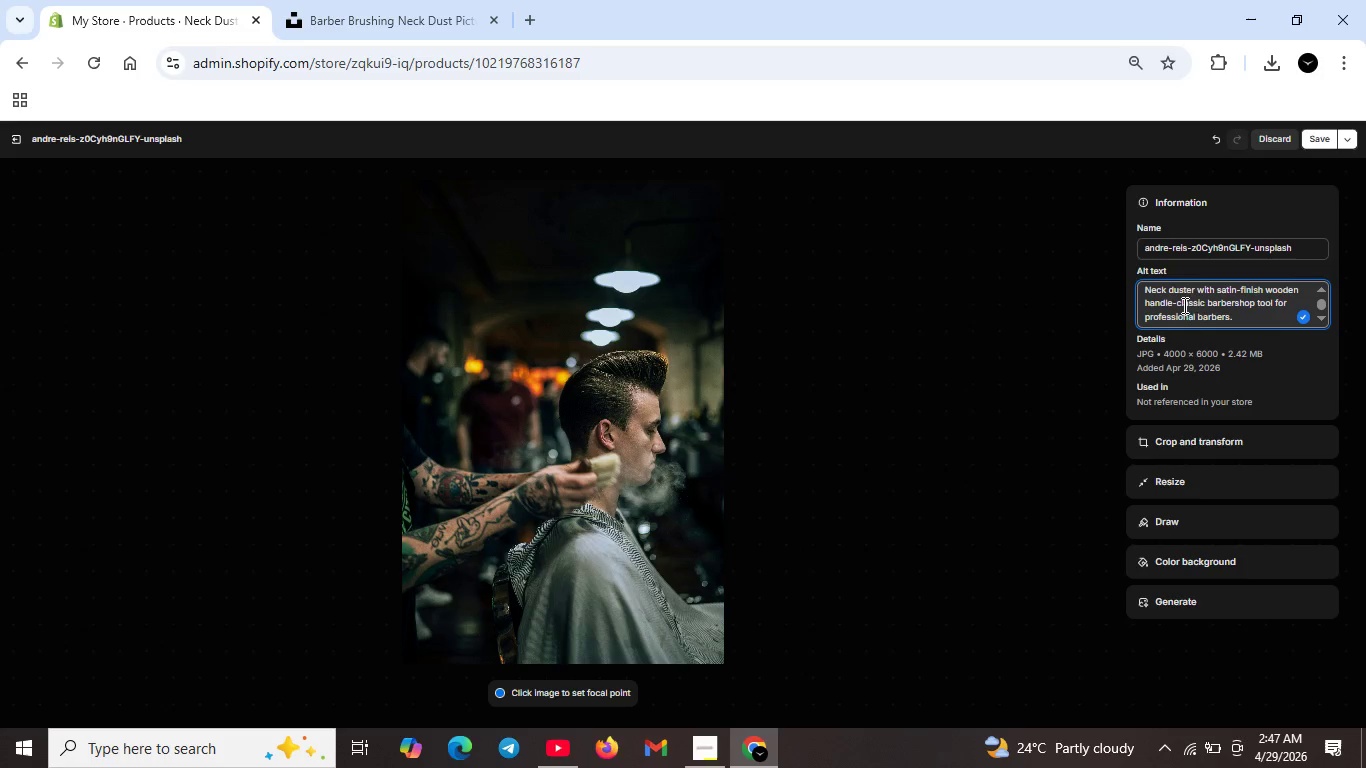 
left_click([1319, 140])
 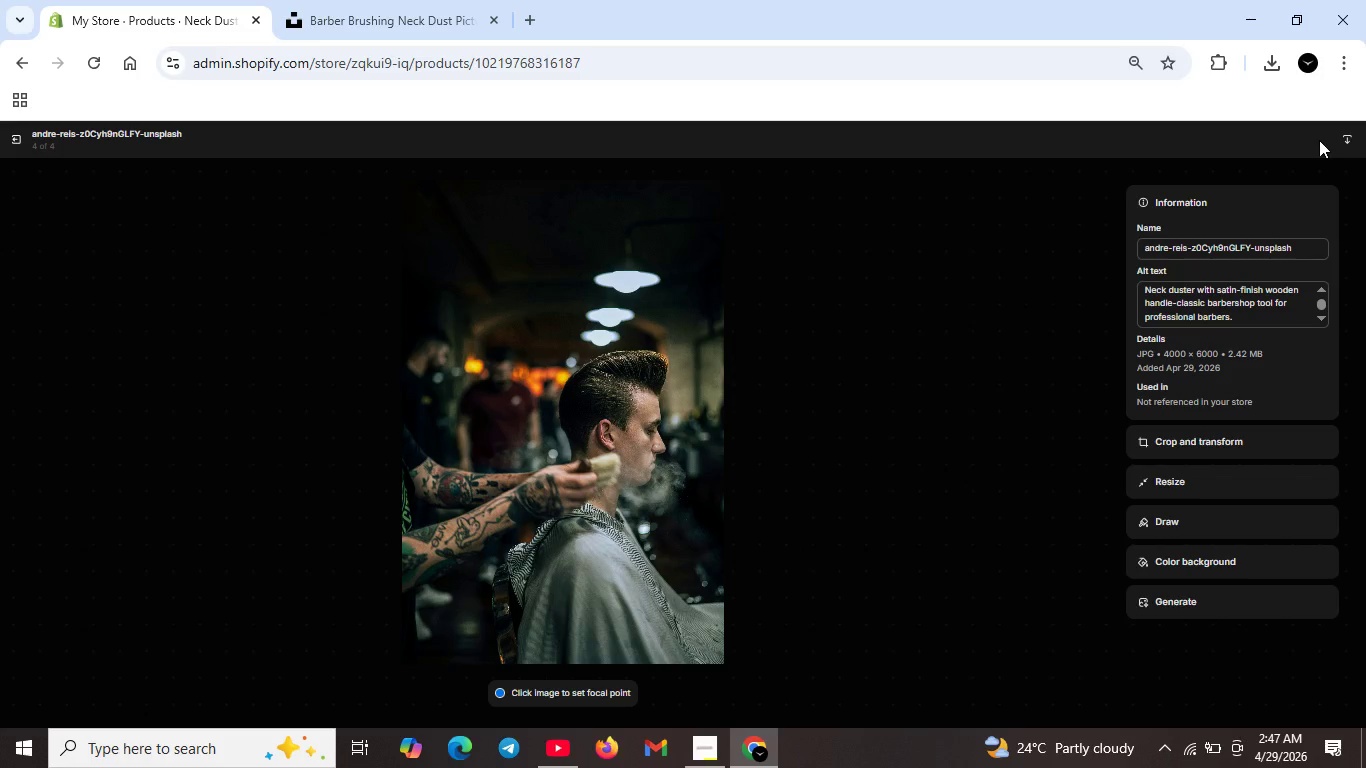 
wait(10.25)
 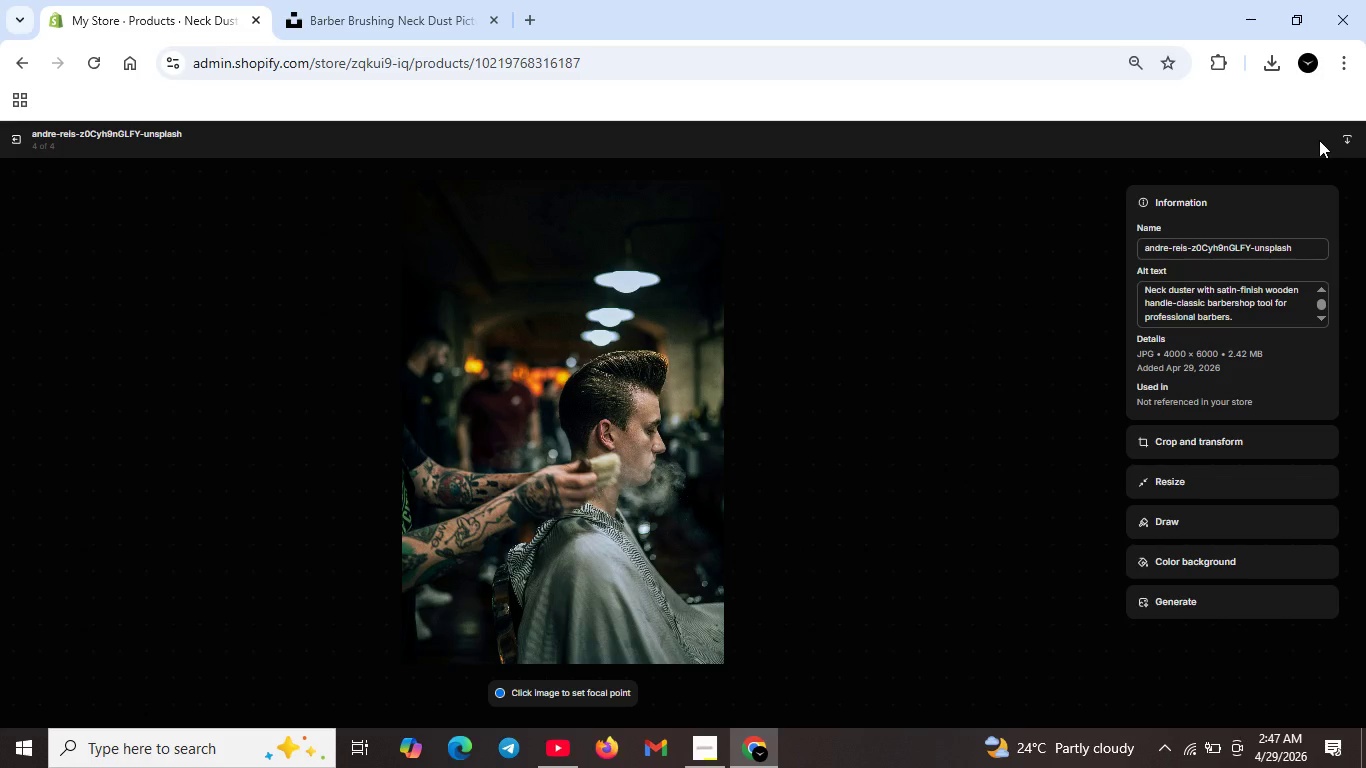 
left_click([887, 140])
 